 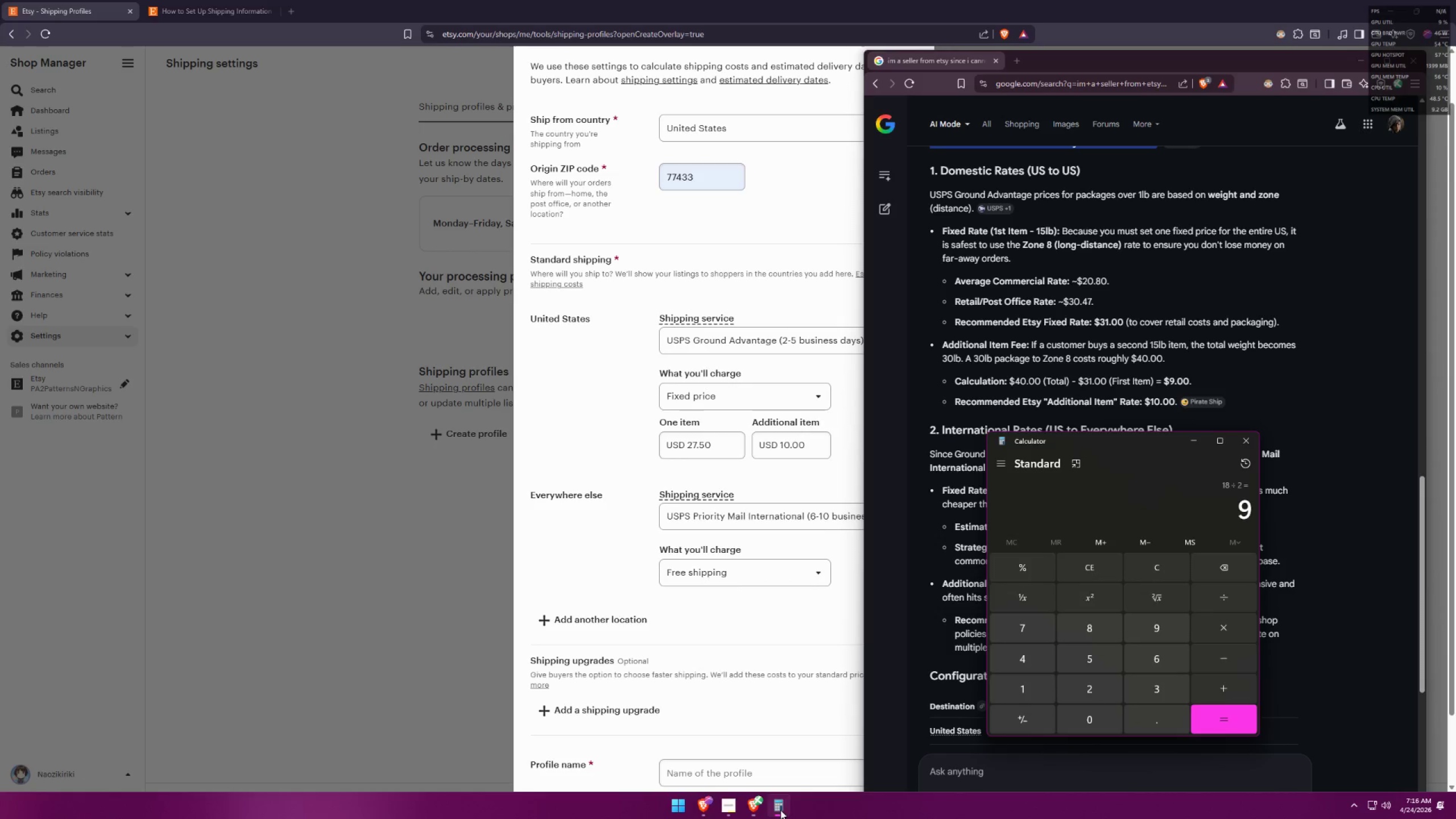 
left_click_drag(start_coordinate=[1127, 448], to_coordinate=[857, 350])
 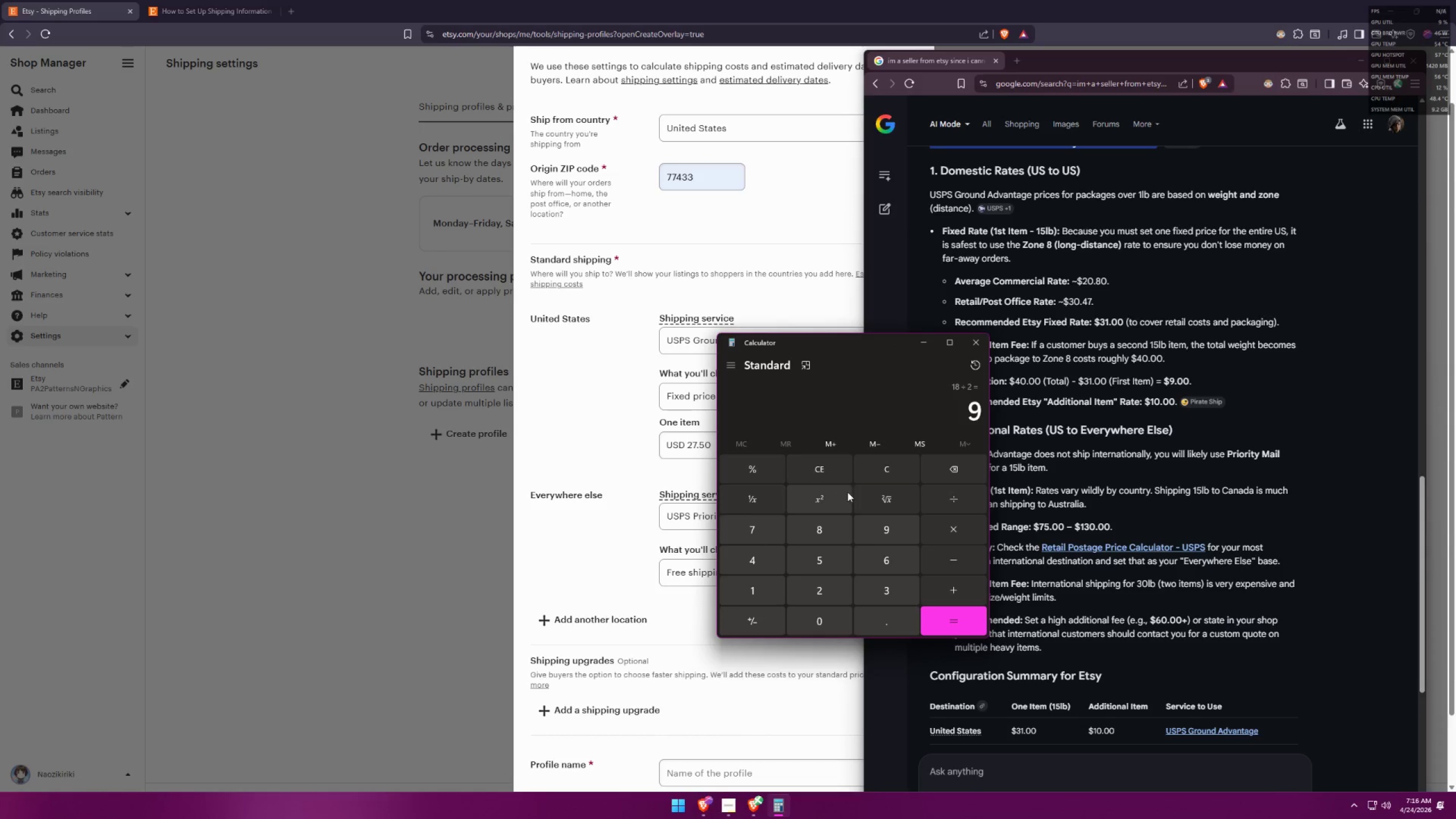 
left_click([828, 461])
 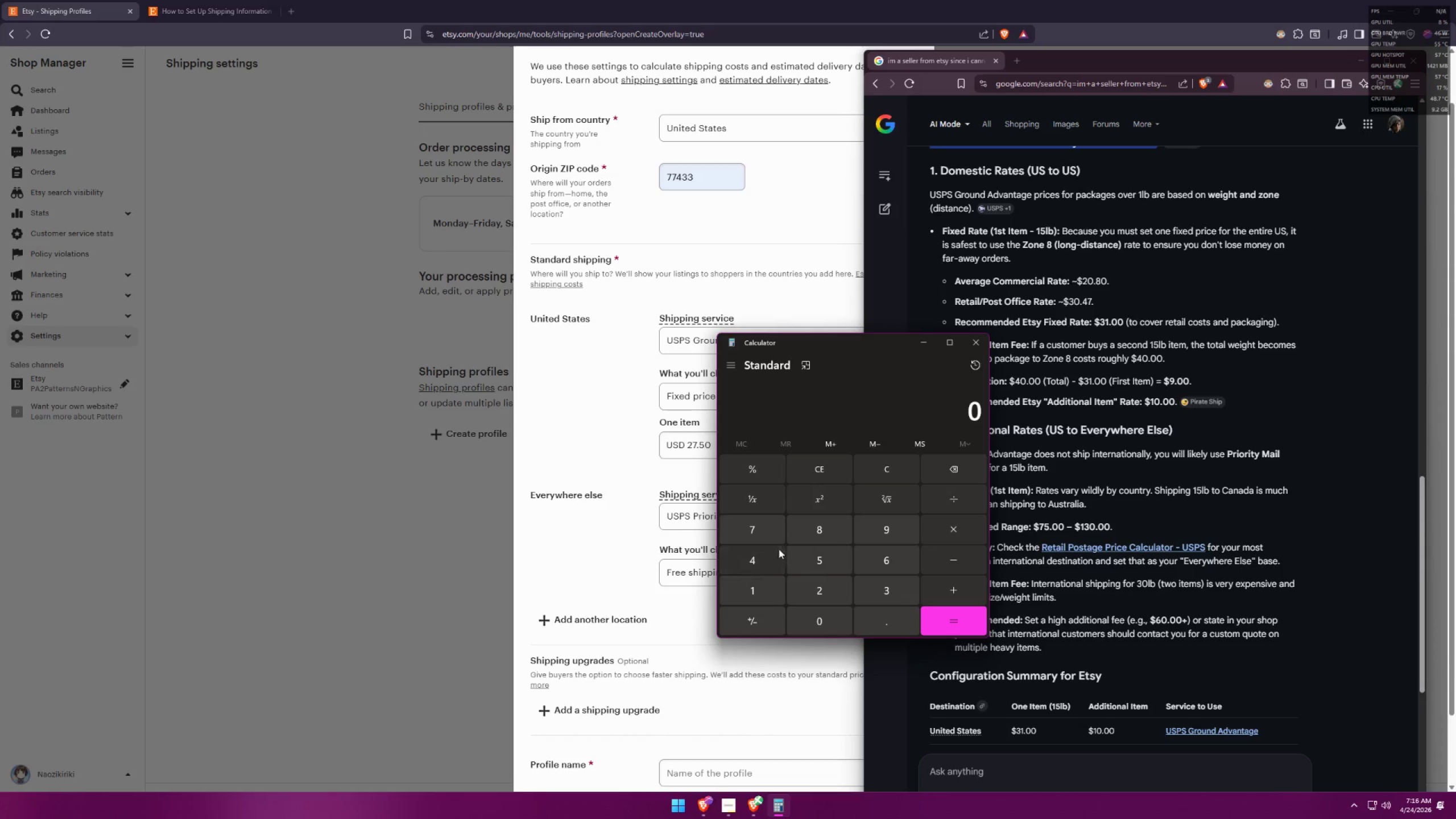 
left_click([763, 527])
 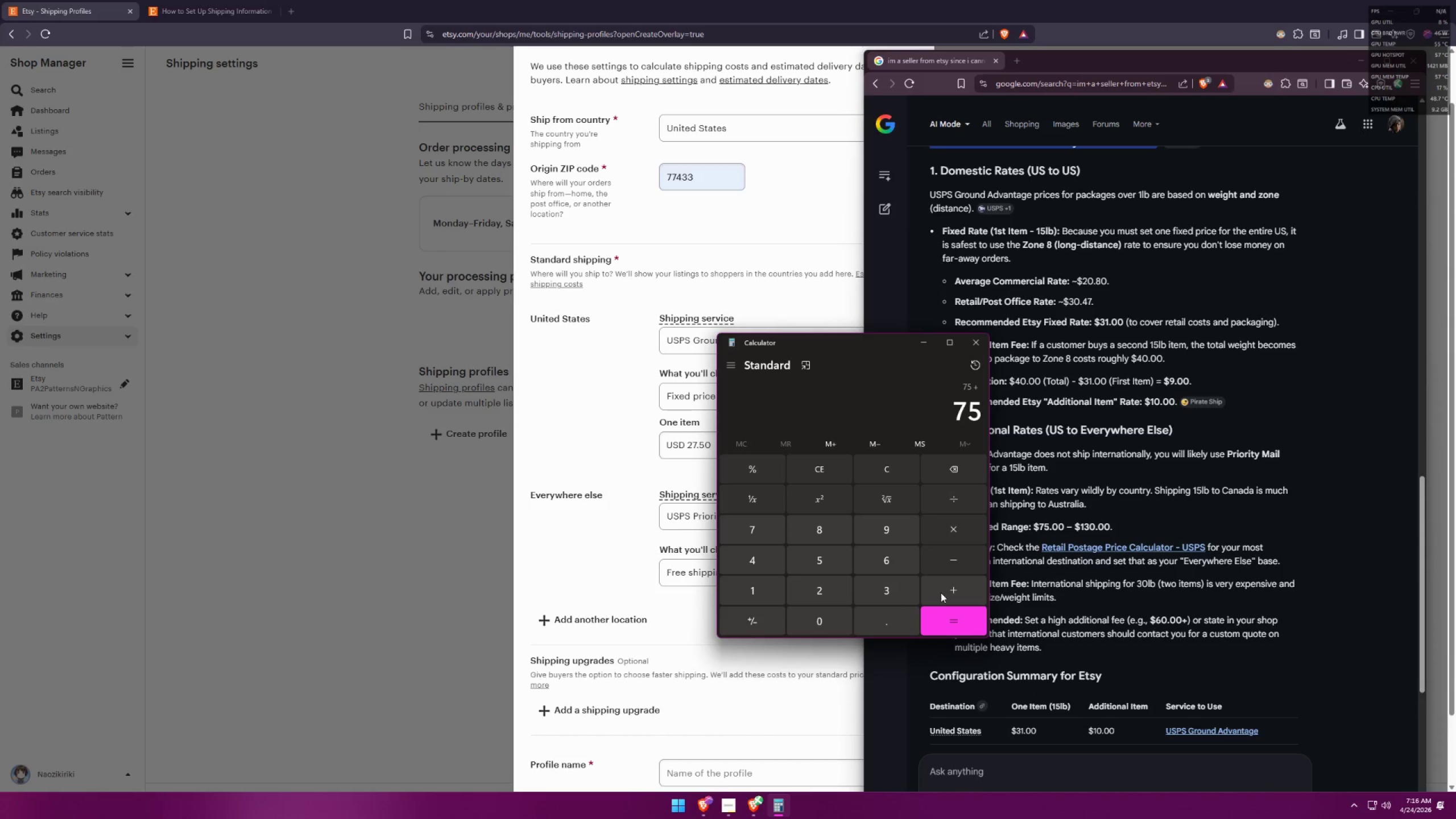 
left_click([778, 593])
 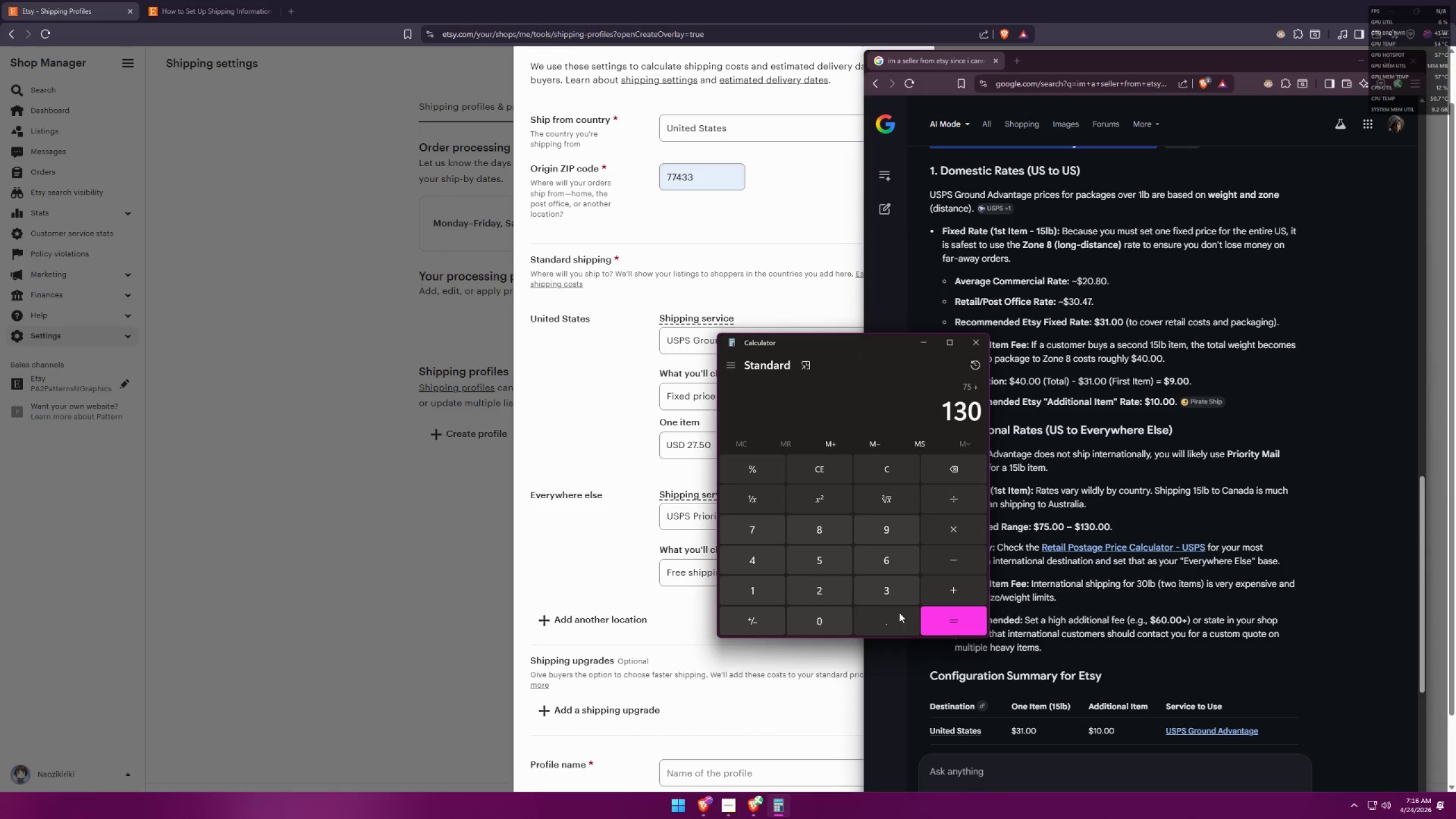 
left_click([941, 615])
 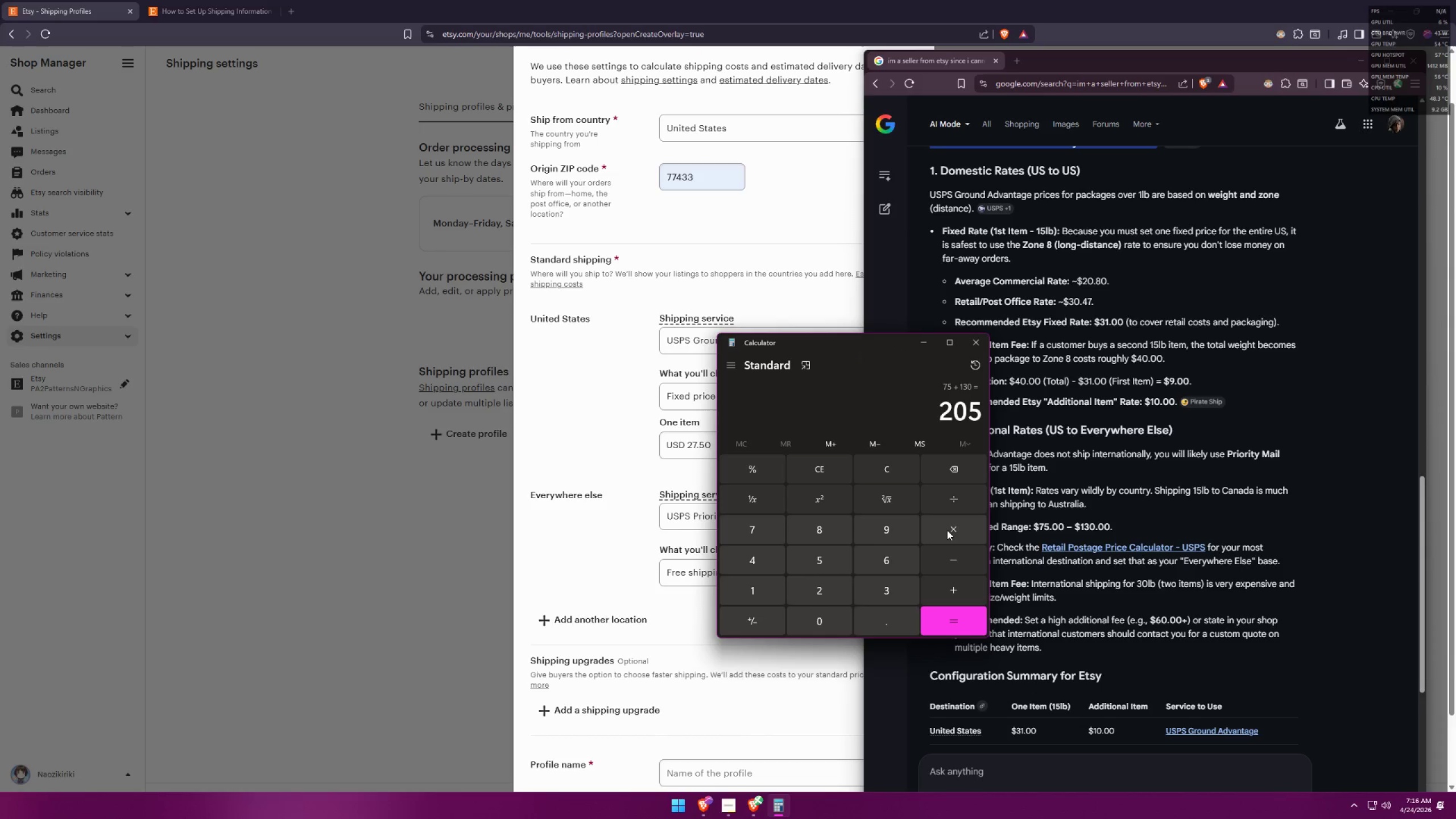 
left_click([953, 505])
 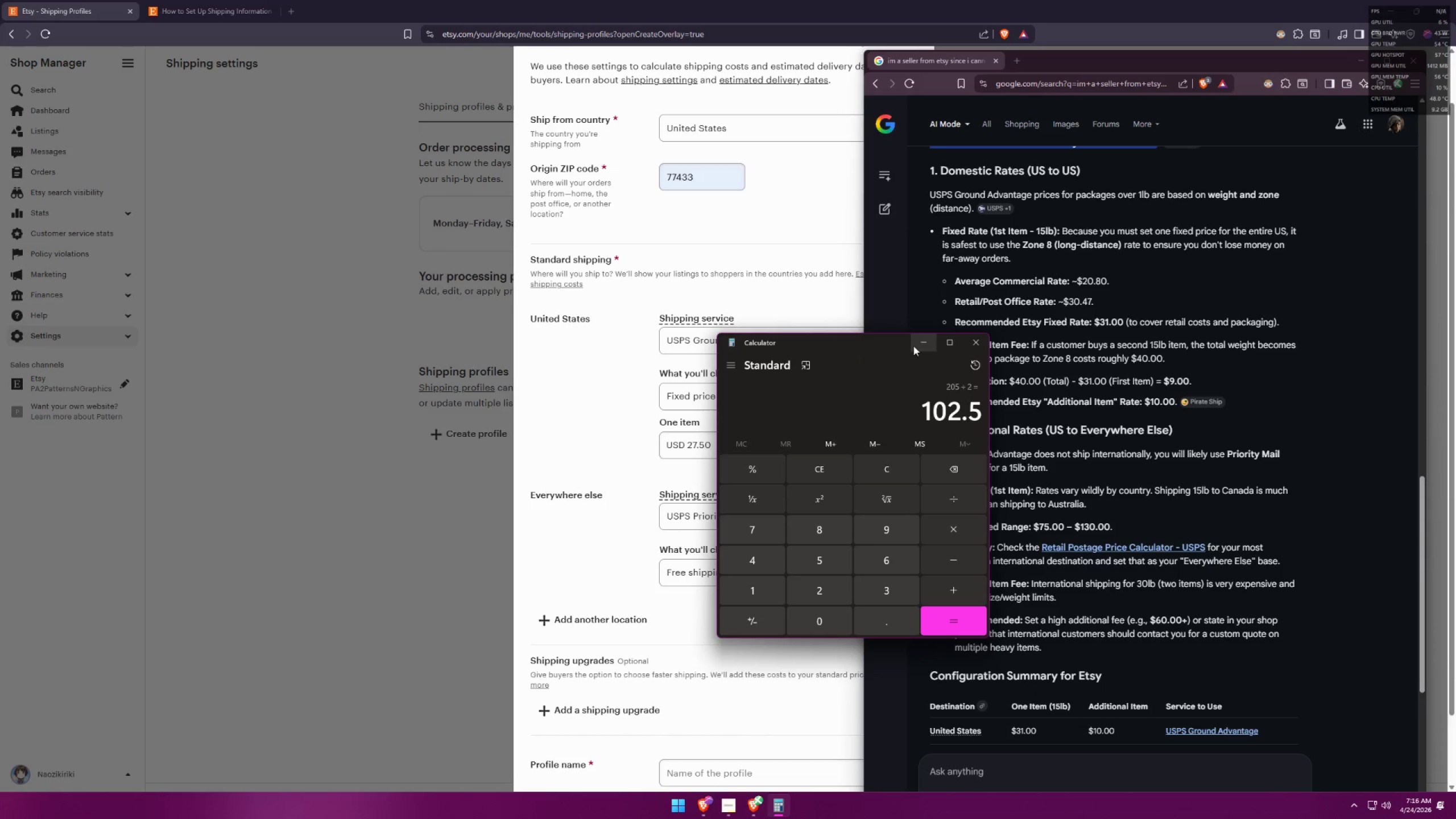 
left_click([920, 342])
 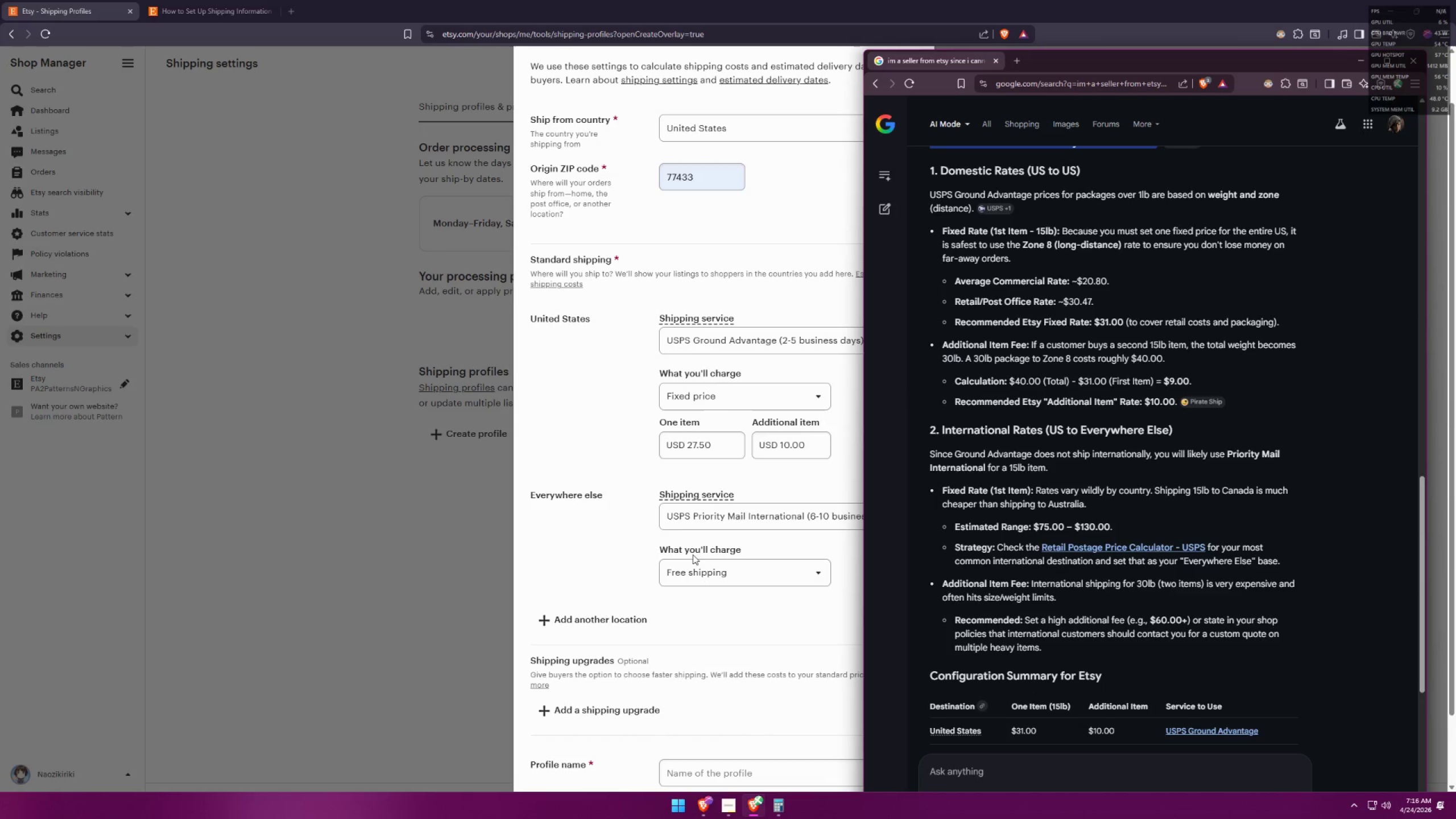 
left_click([743, 567])
 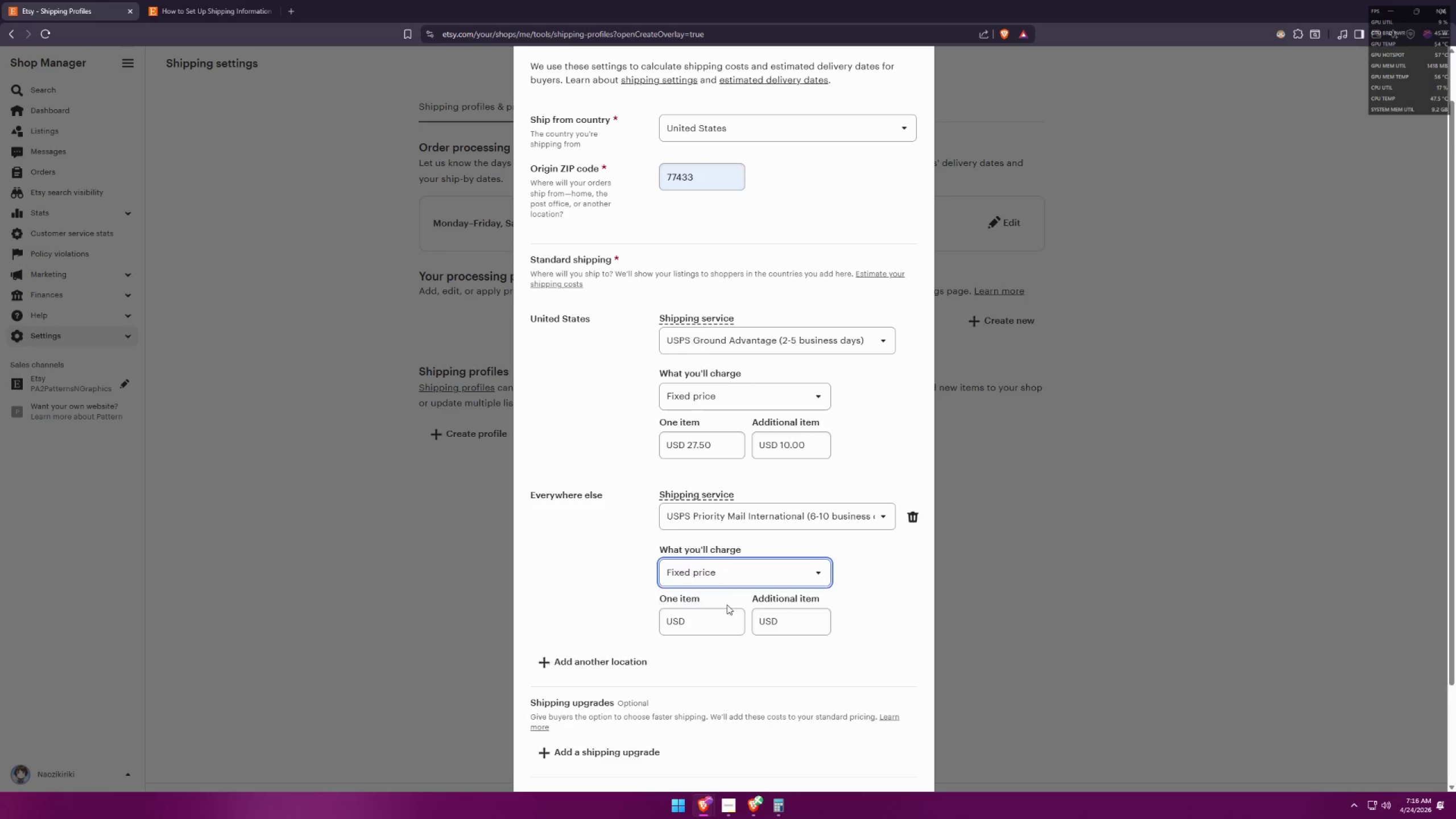 
double_click([689, 622])
 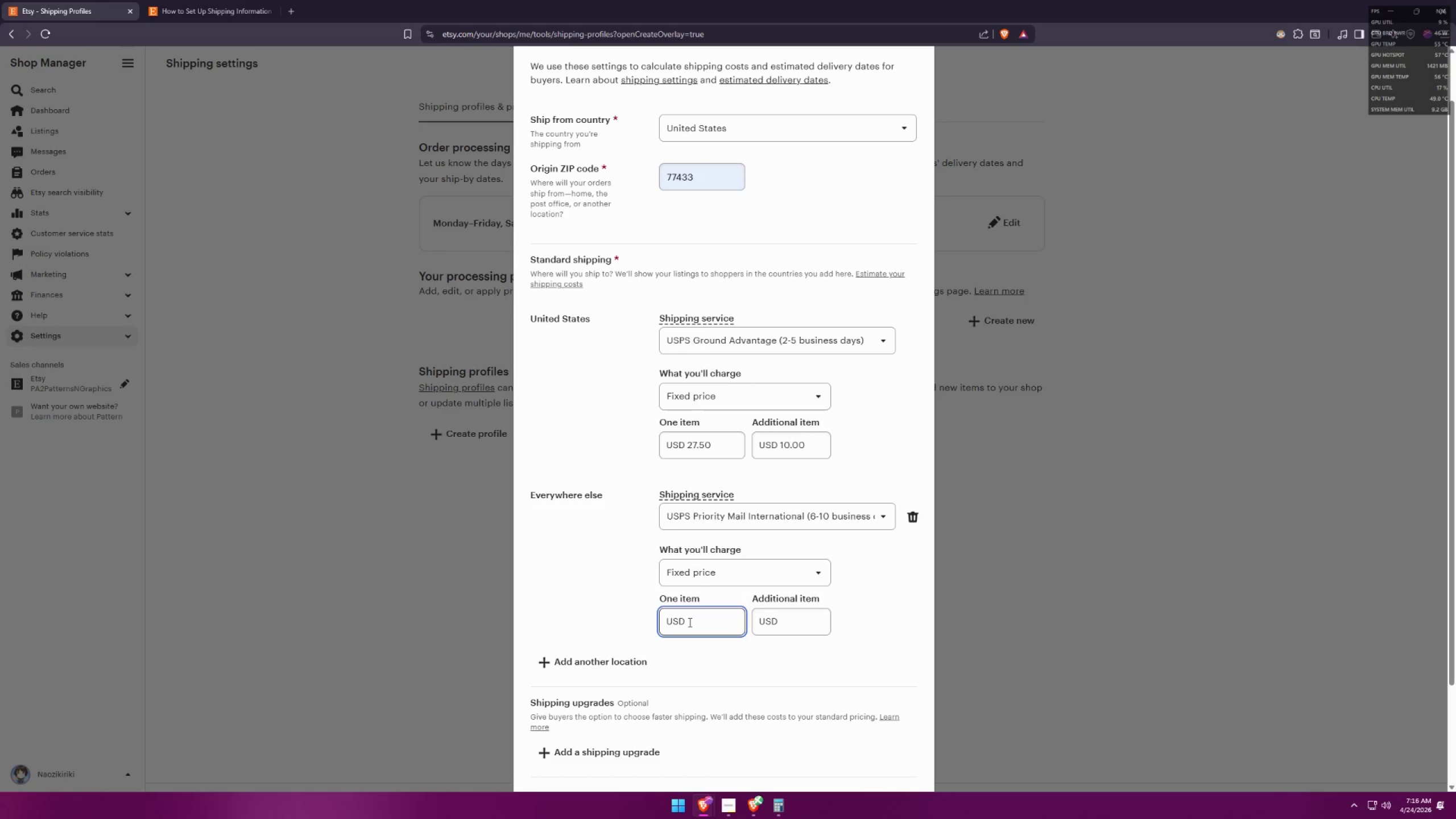 
type(102.)
 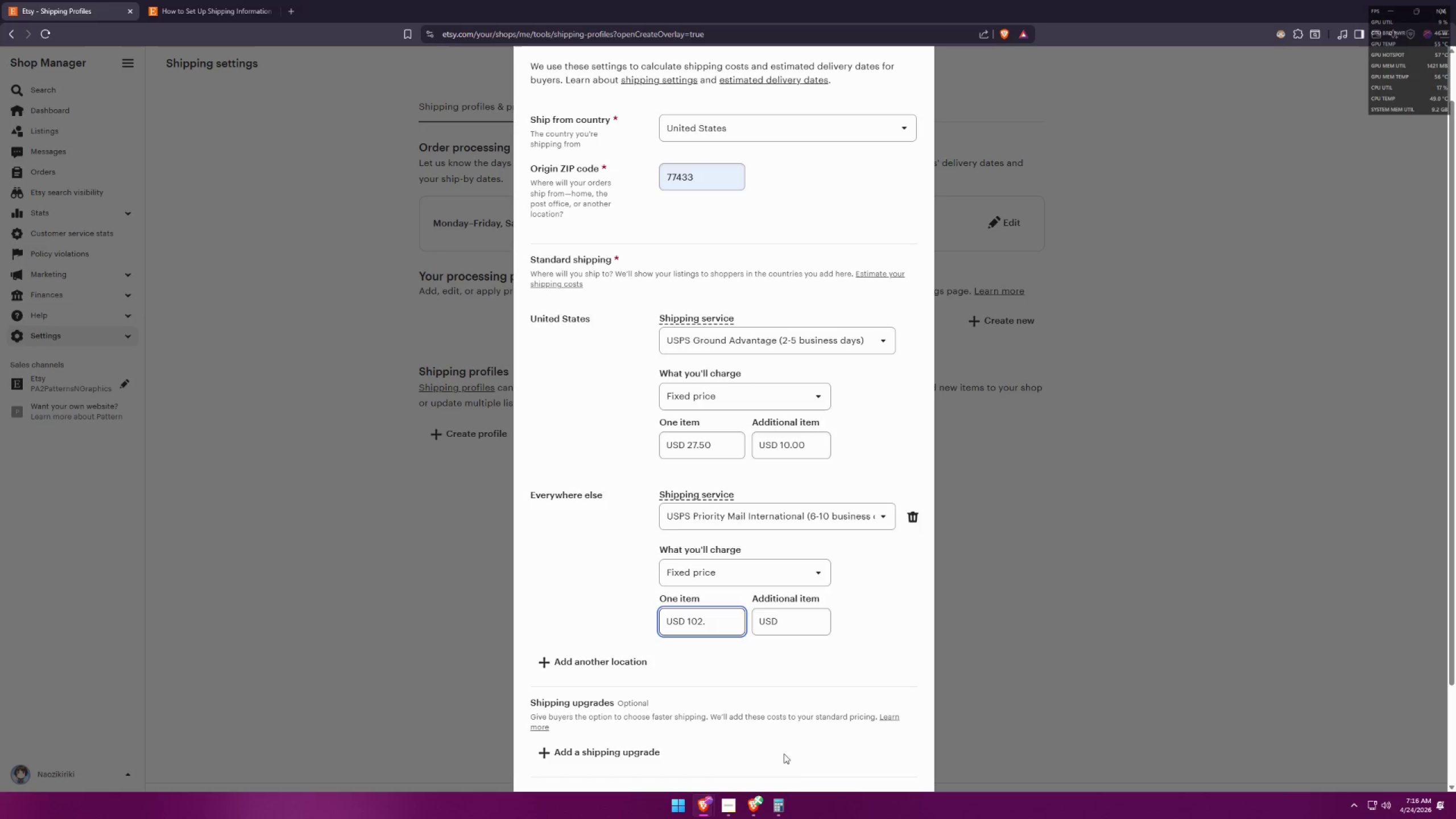 
left_click([777, 809])
 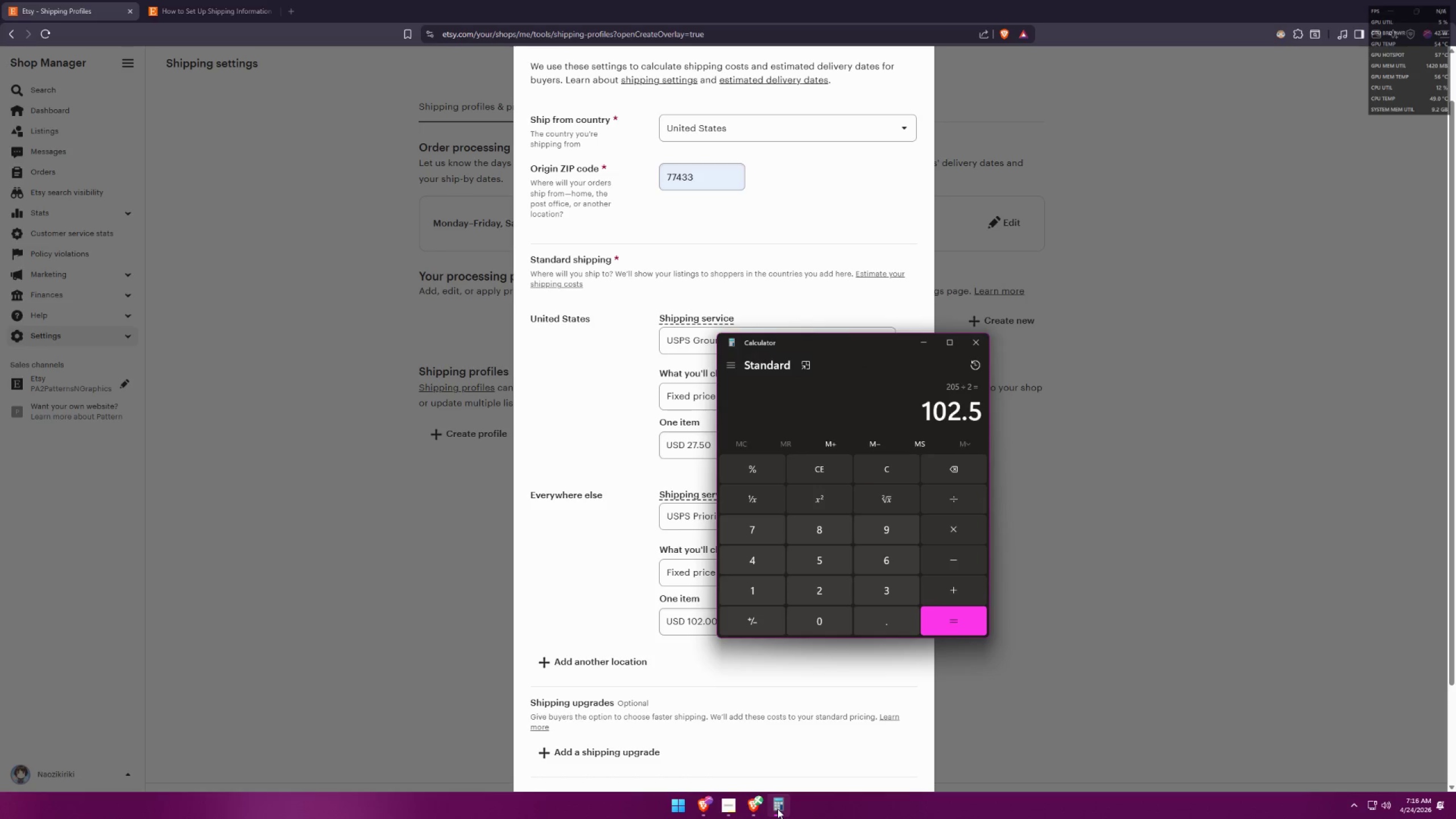 
left_click([777, 809])
 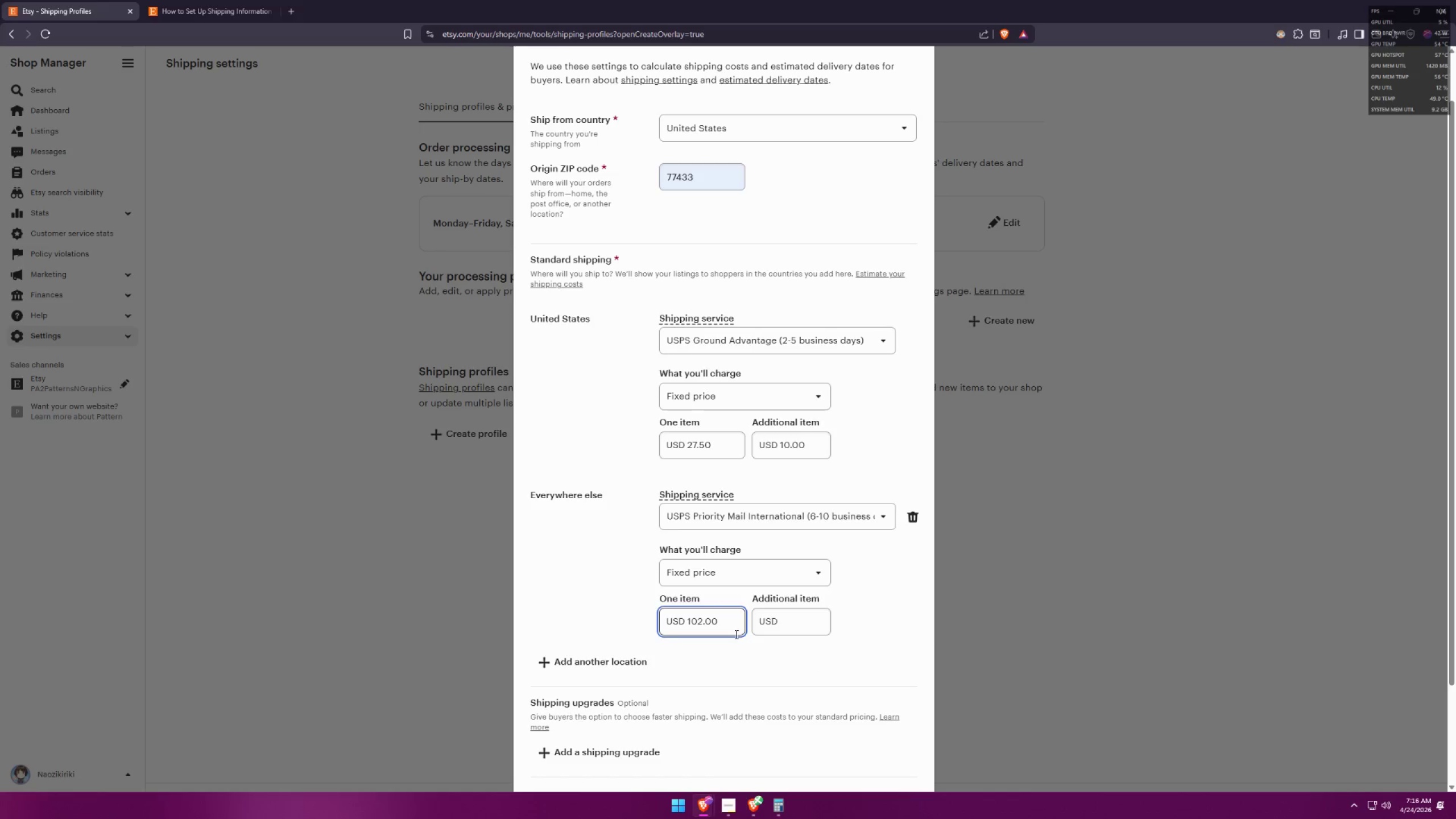 
left_click_drag(start_coordinate=[727, 627], to_coordinate=[658, 619])
 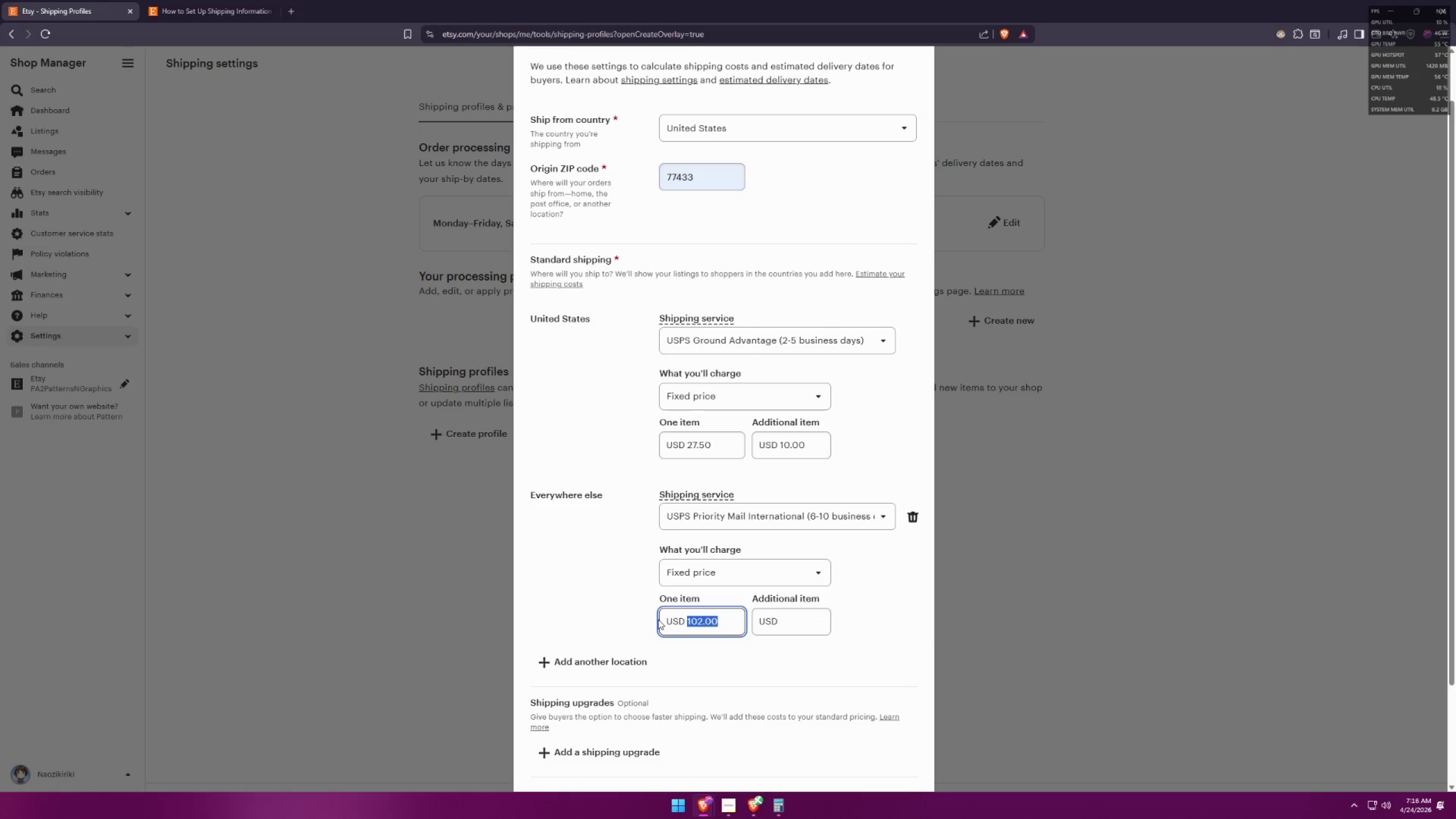 
type(10.)
key(Backspace)
type(2.5)
 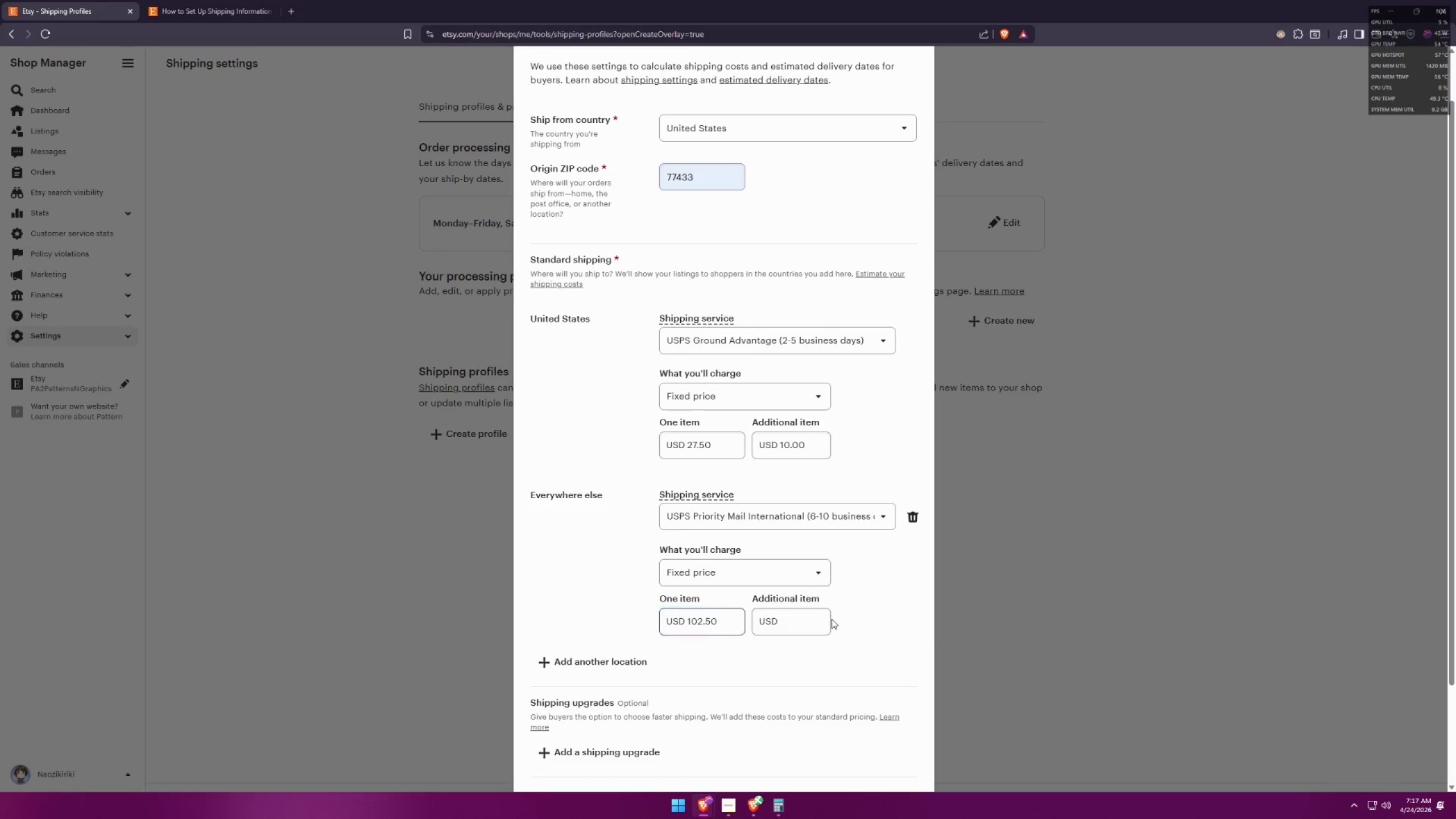 
double_click([803, 626])
 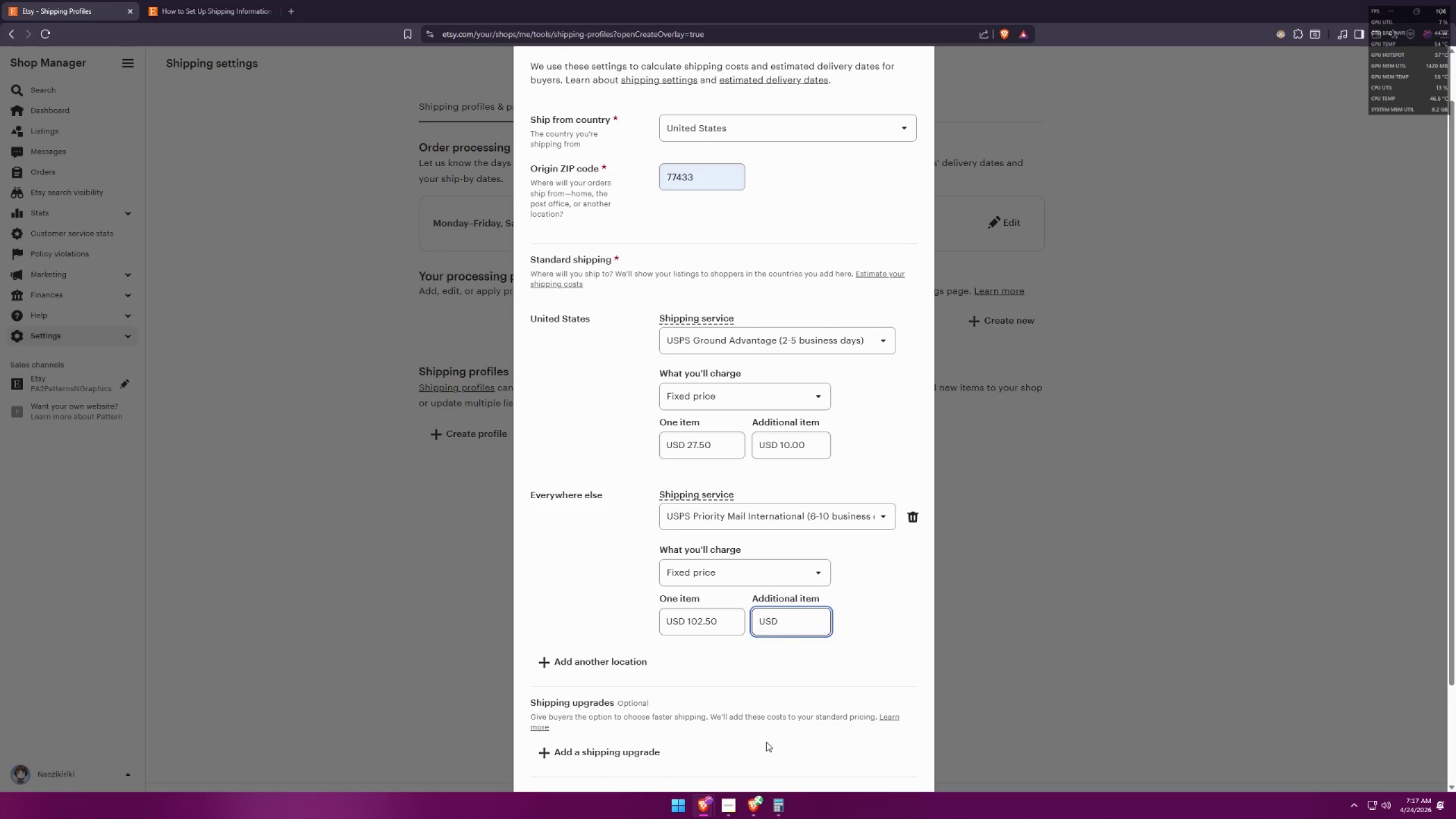 
left_click([785, 806])
 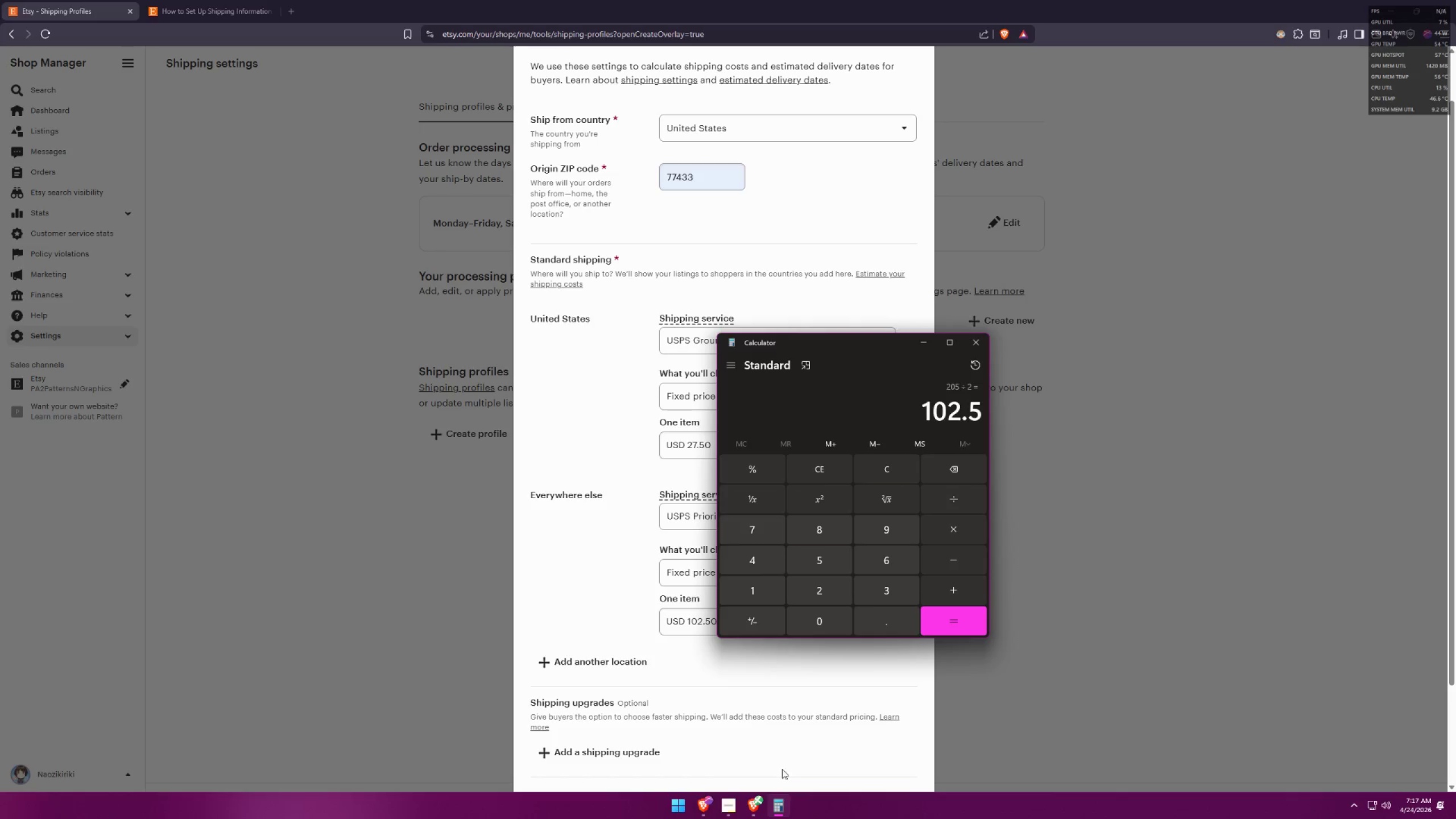 
left_click([758, 803])
 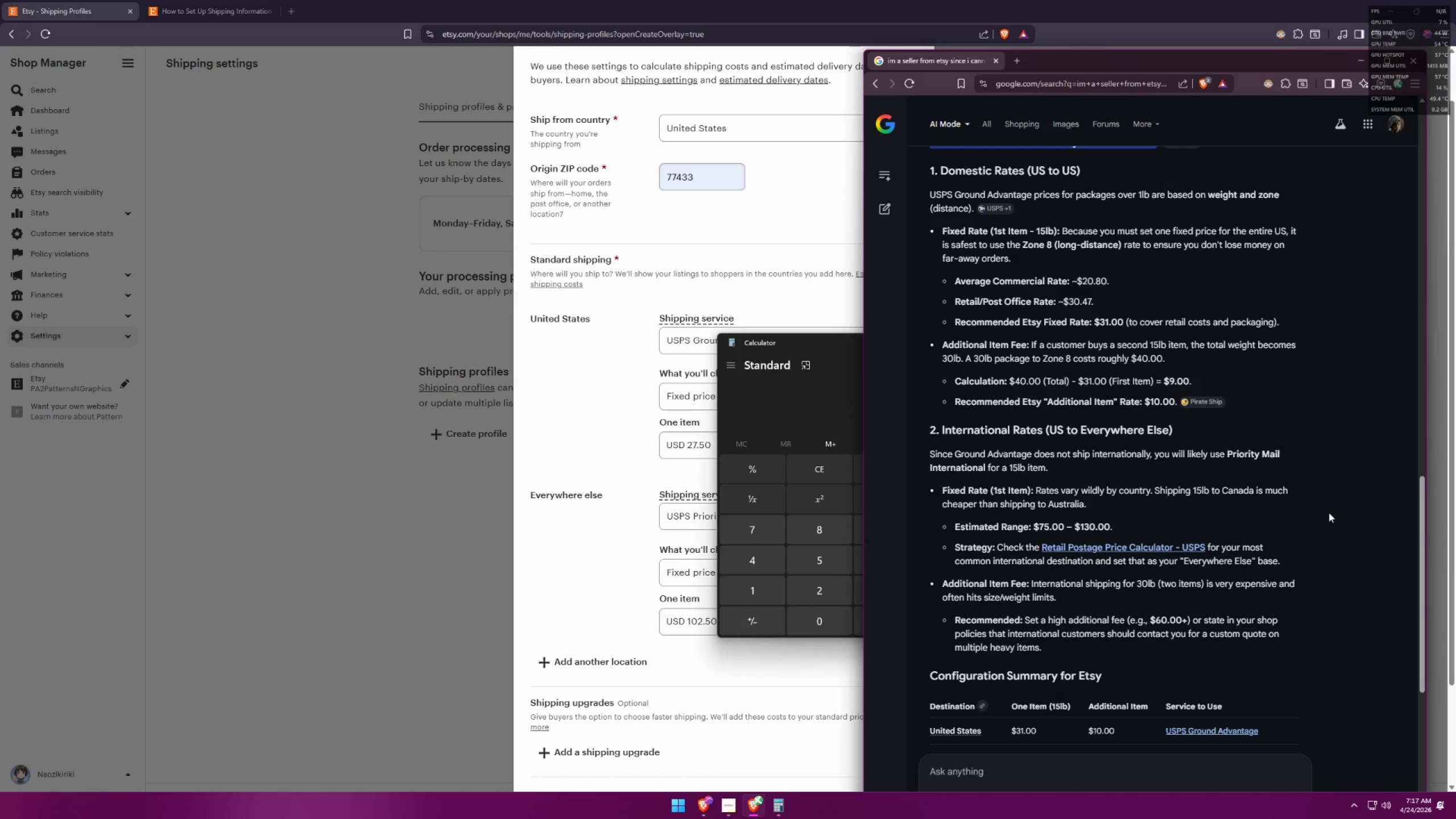 
scroll: coordinate [1329, 512], scroll_direction: down, amount: 1.0
 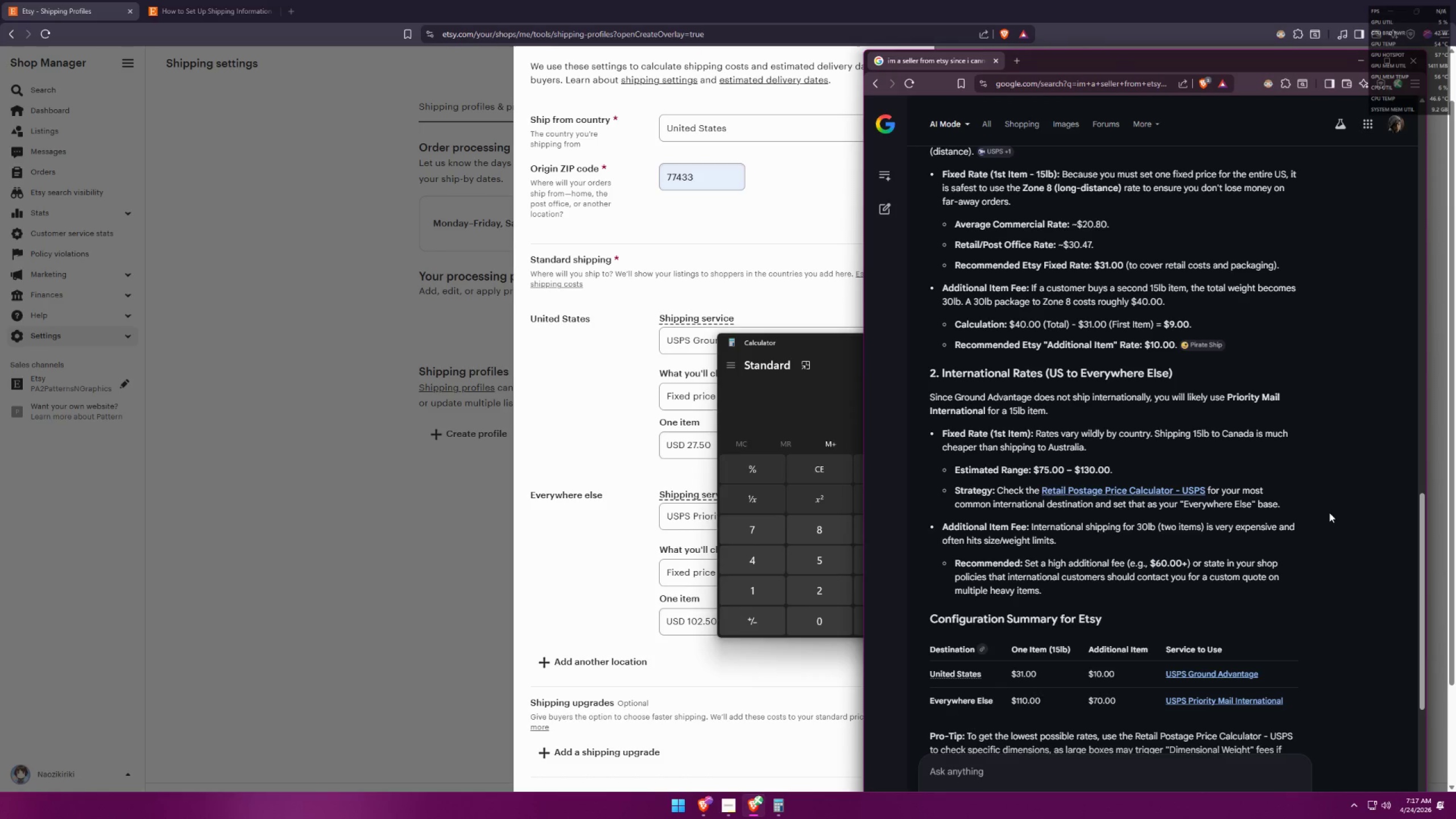 
wait(7.31)
 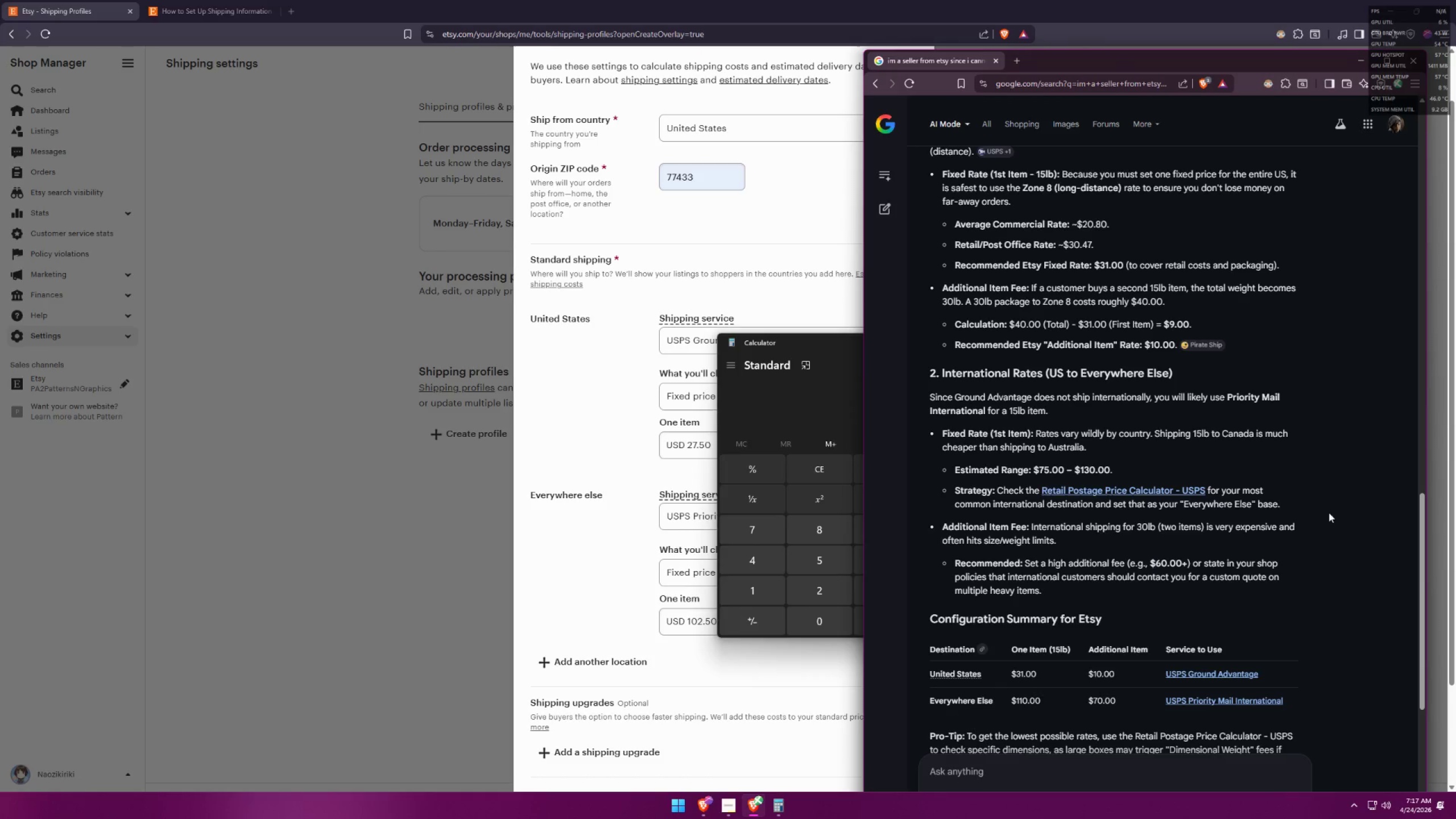 
left_click([795, 407])
 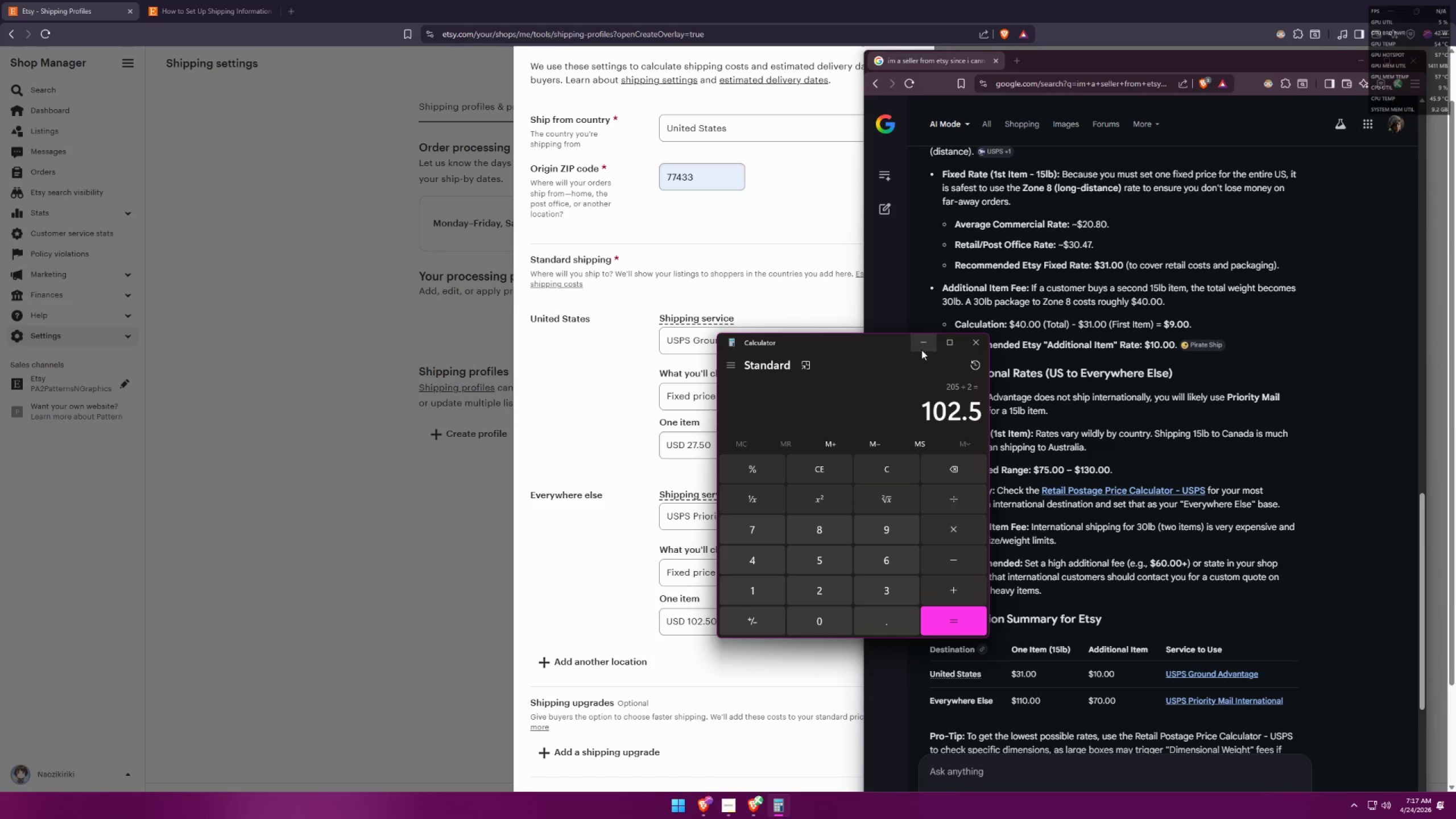 
left_click_drag(start_coordinate=[895, 351], to_coordinate=[778, 390])
 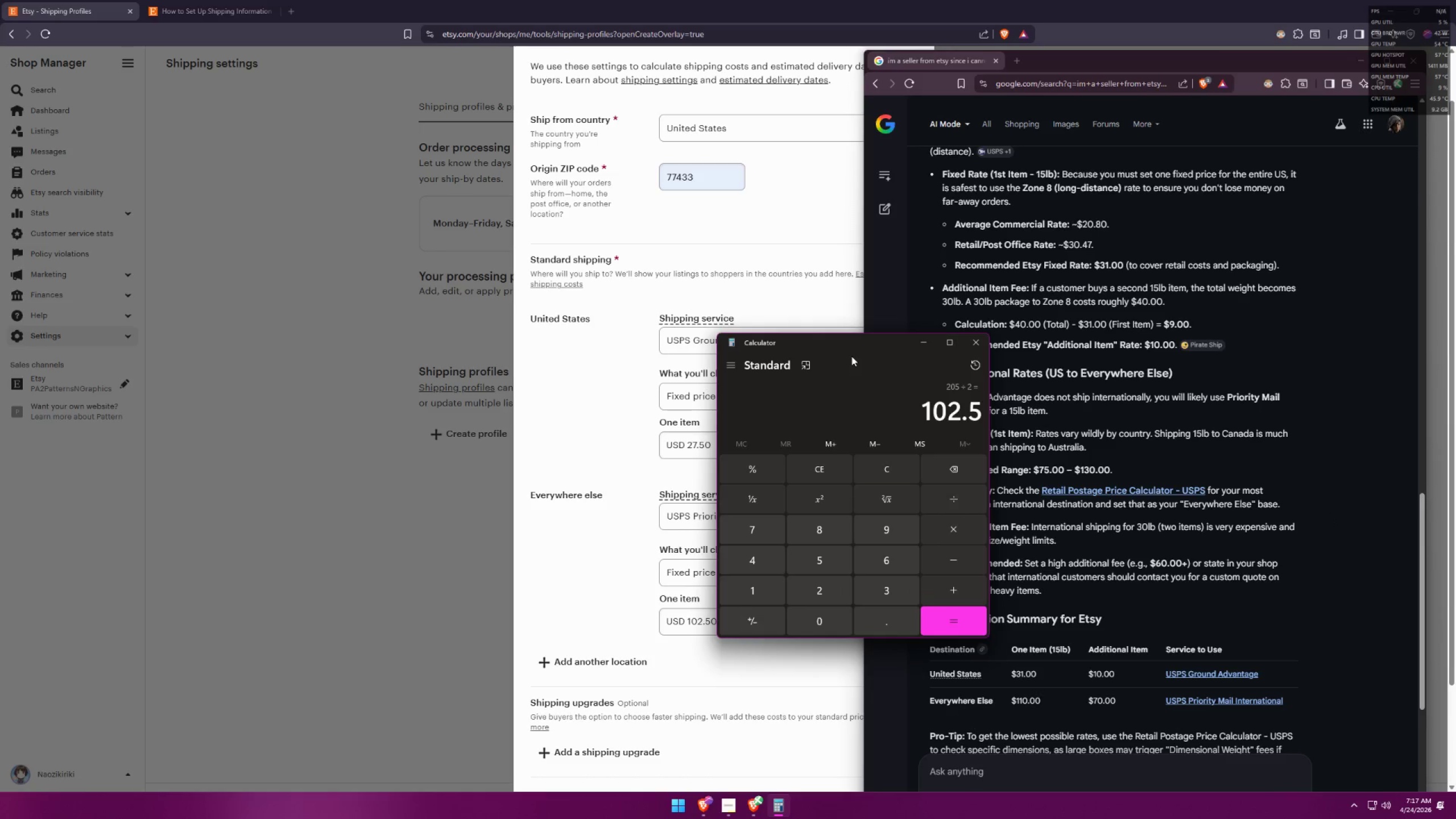 
left_click_drag(start_coordinate=[851, 351], to_coordinate=[1082, 270])
 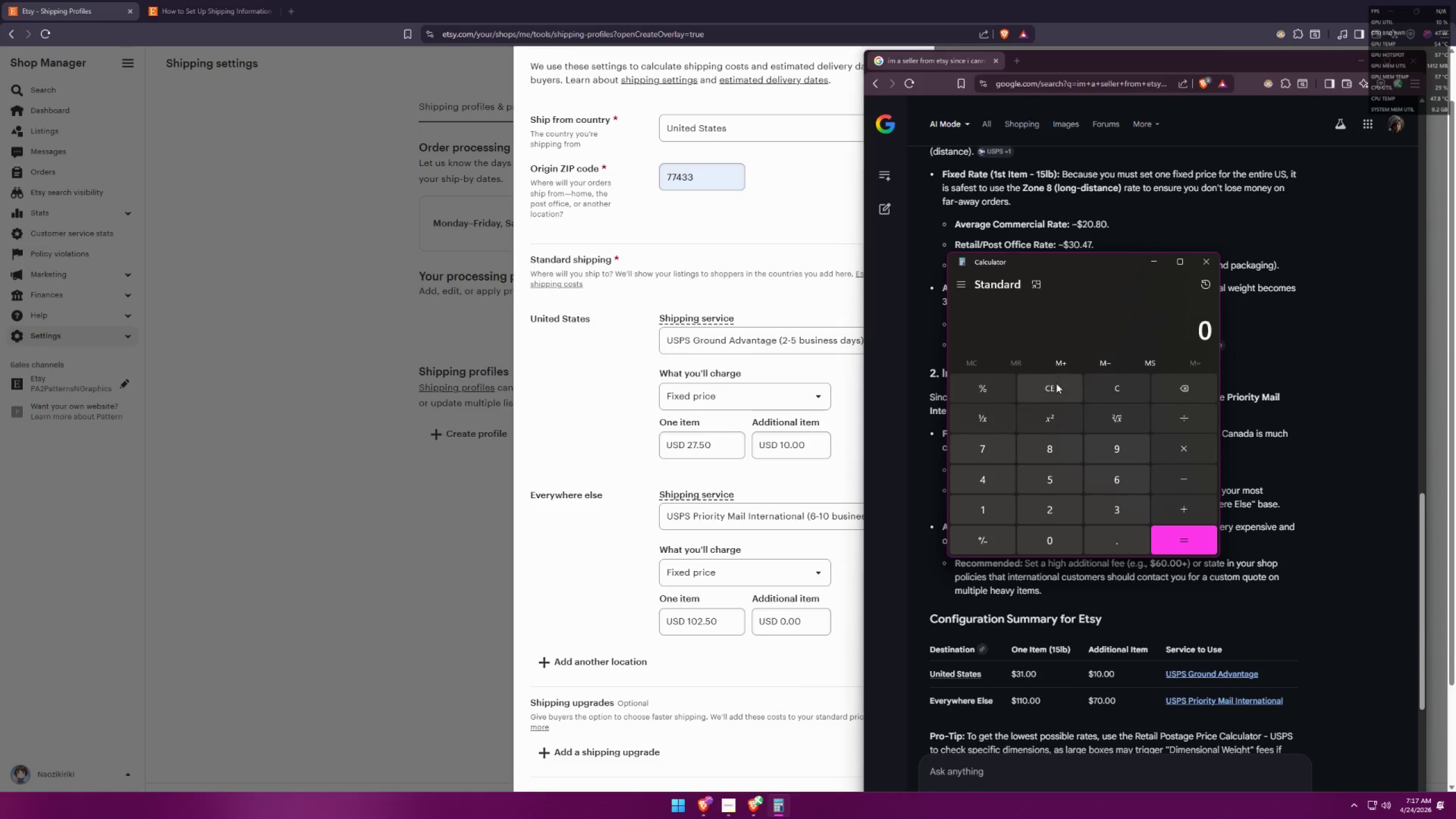 
double_click([1117, 475])
 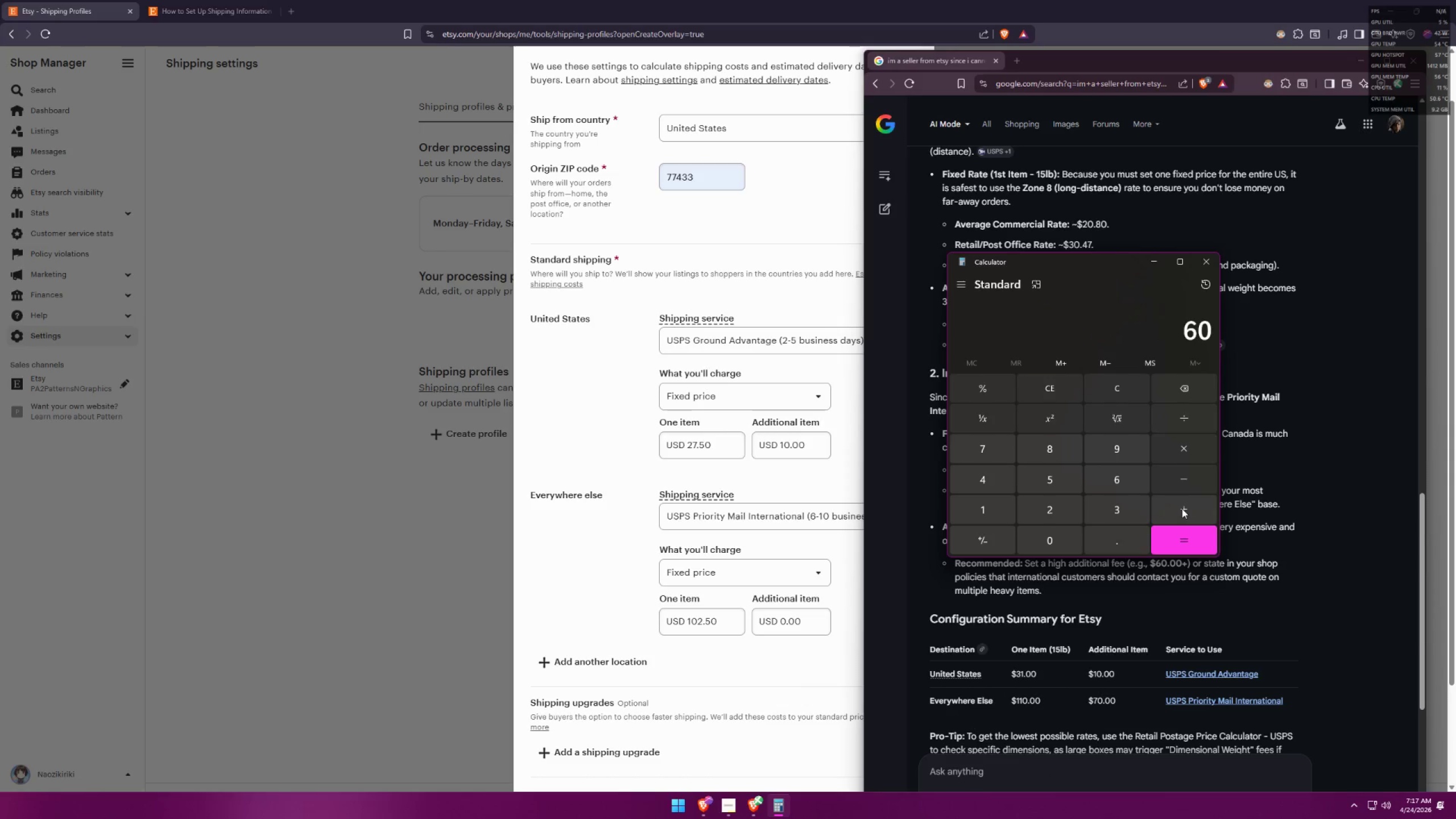 
left_click([1148, 264])
 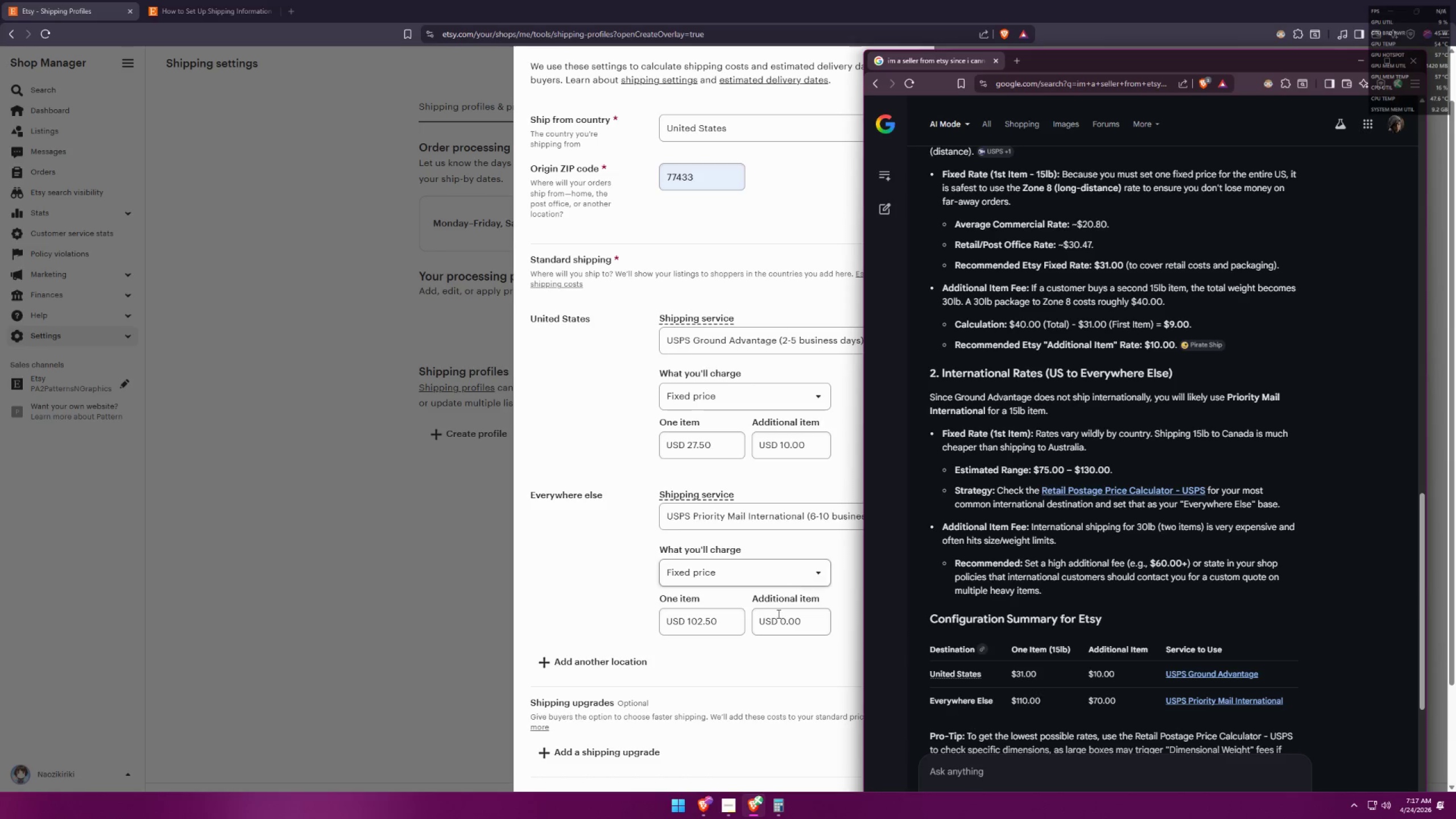 
double_click([813, 618])
 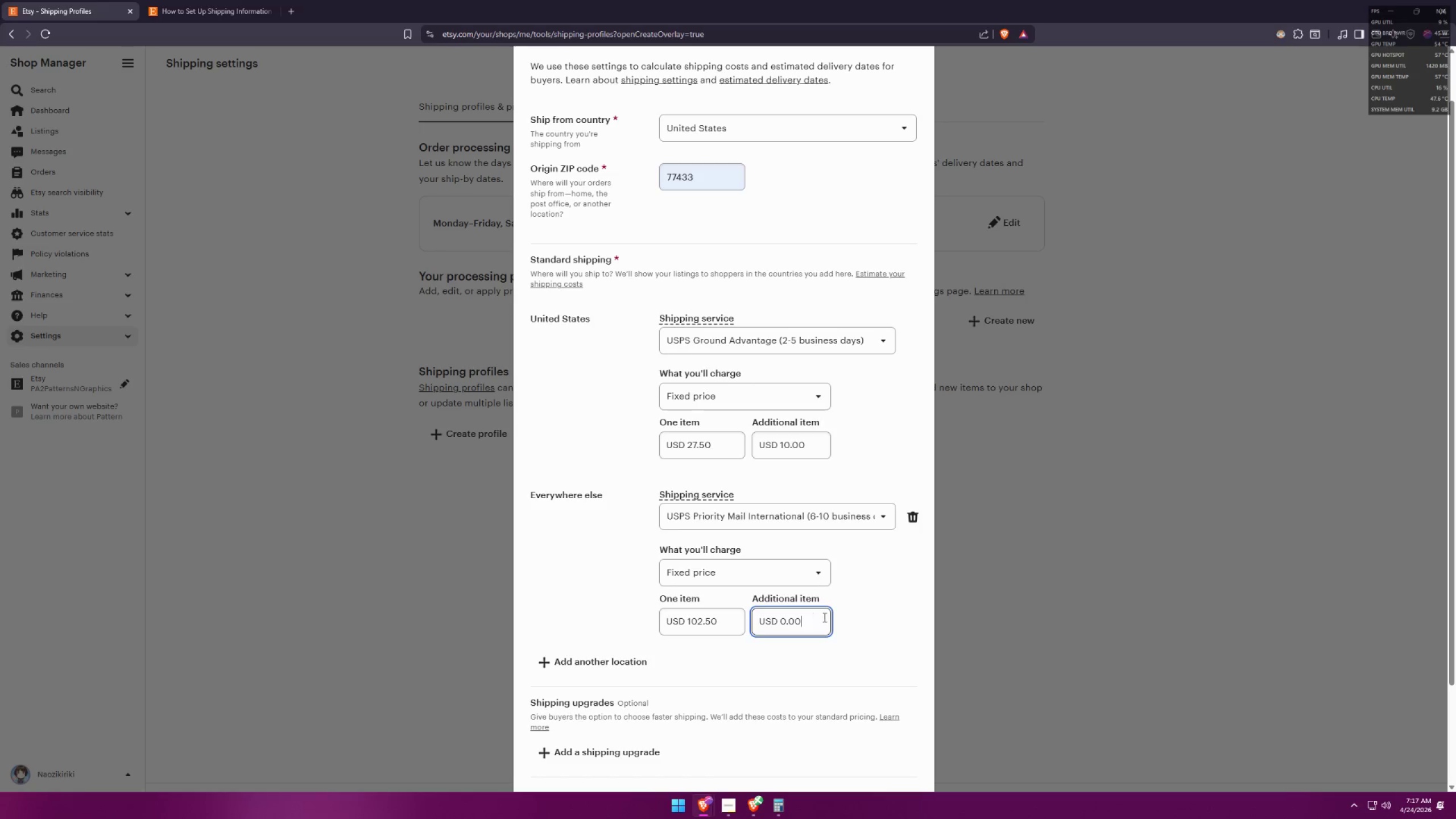 
left_click_drag(start_coordinate=[826, 618], to_coordinate=[804, 616])
 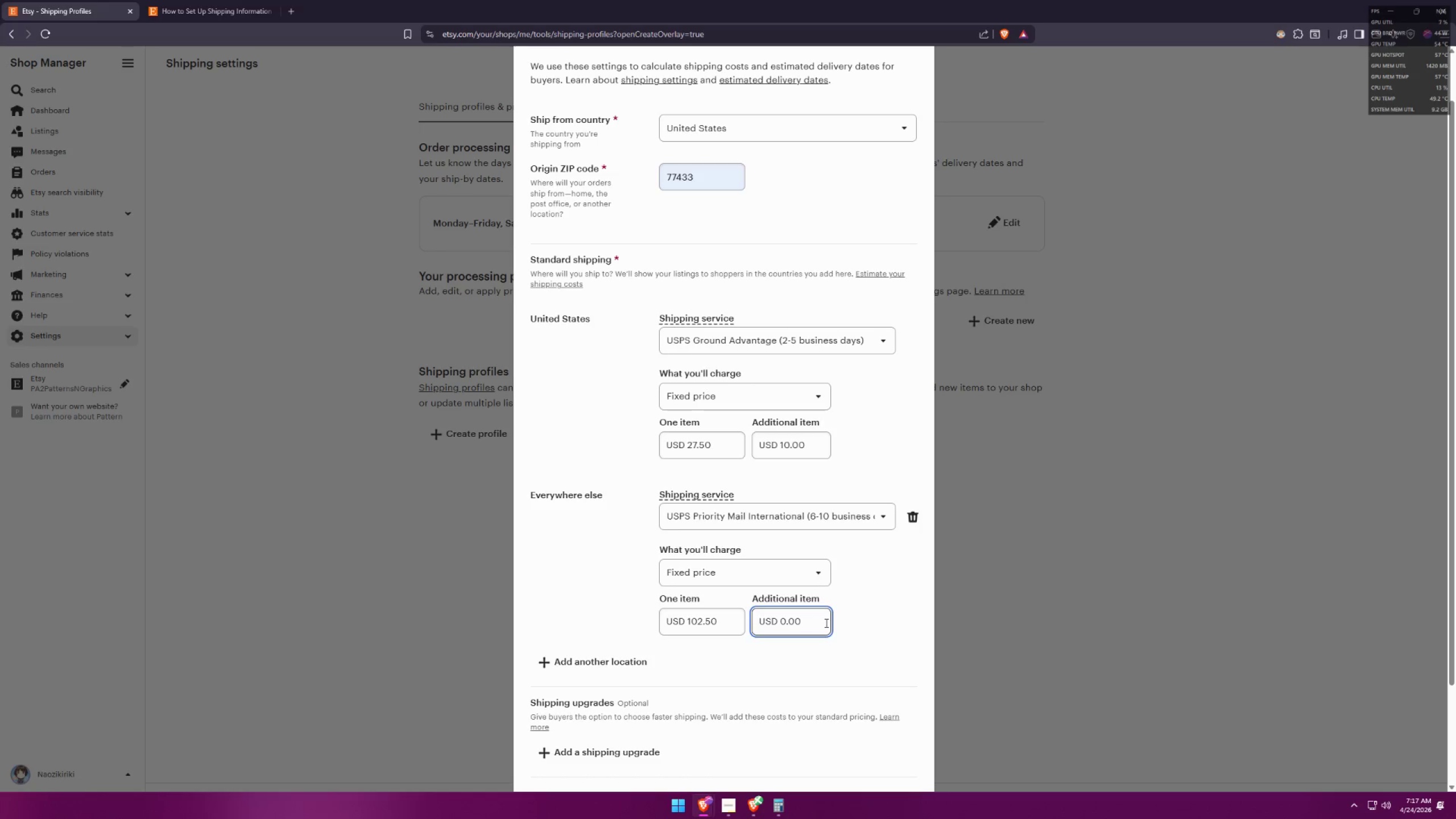 
type(65)
 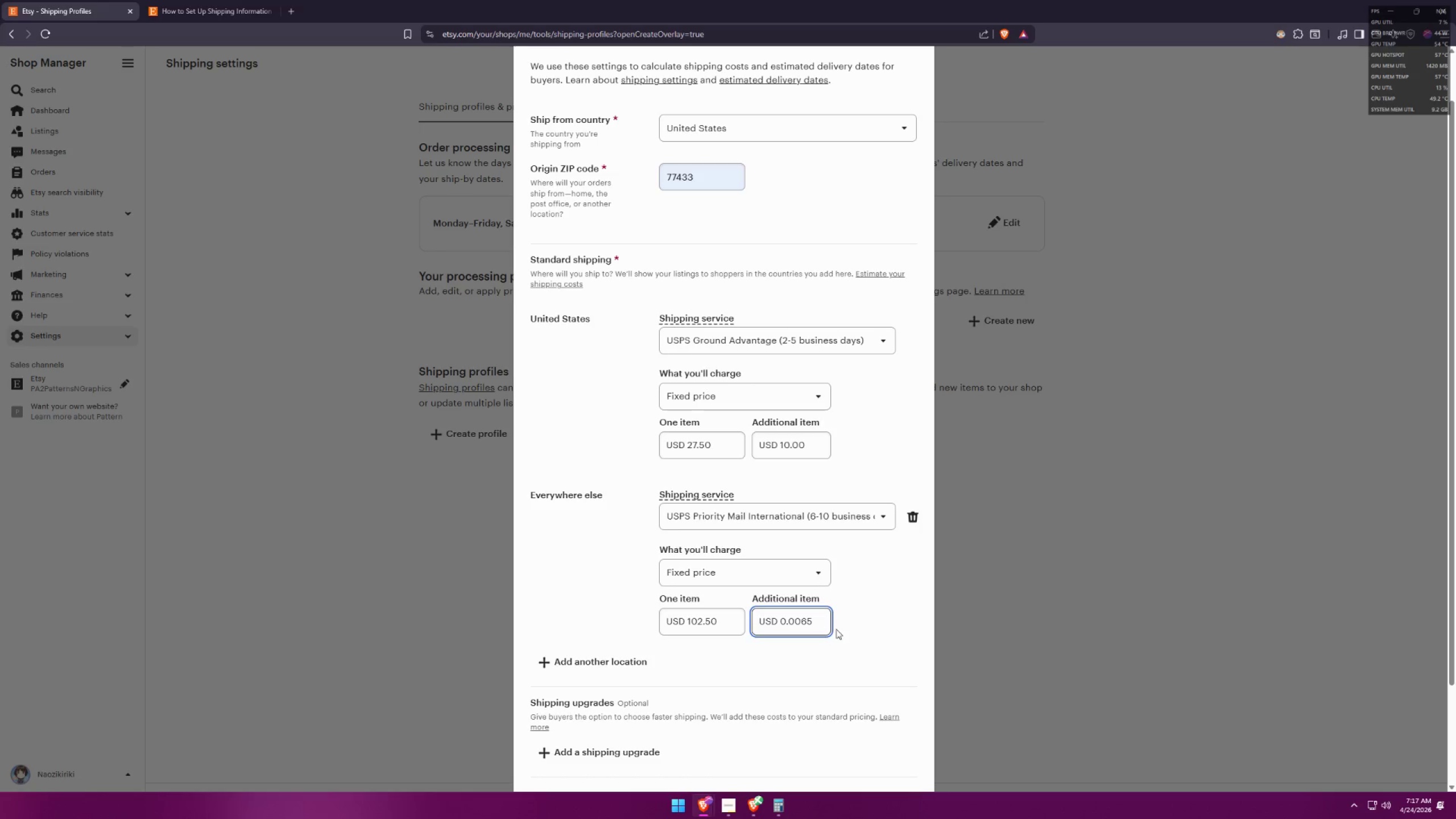 
left_click_drag(start_coordinate=[820, 623], to_coordinate=[721, 613])
 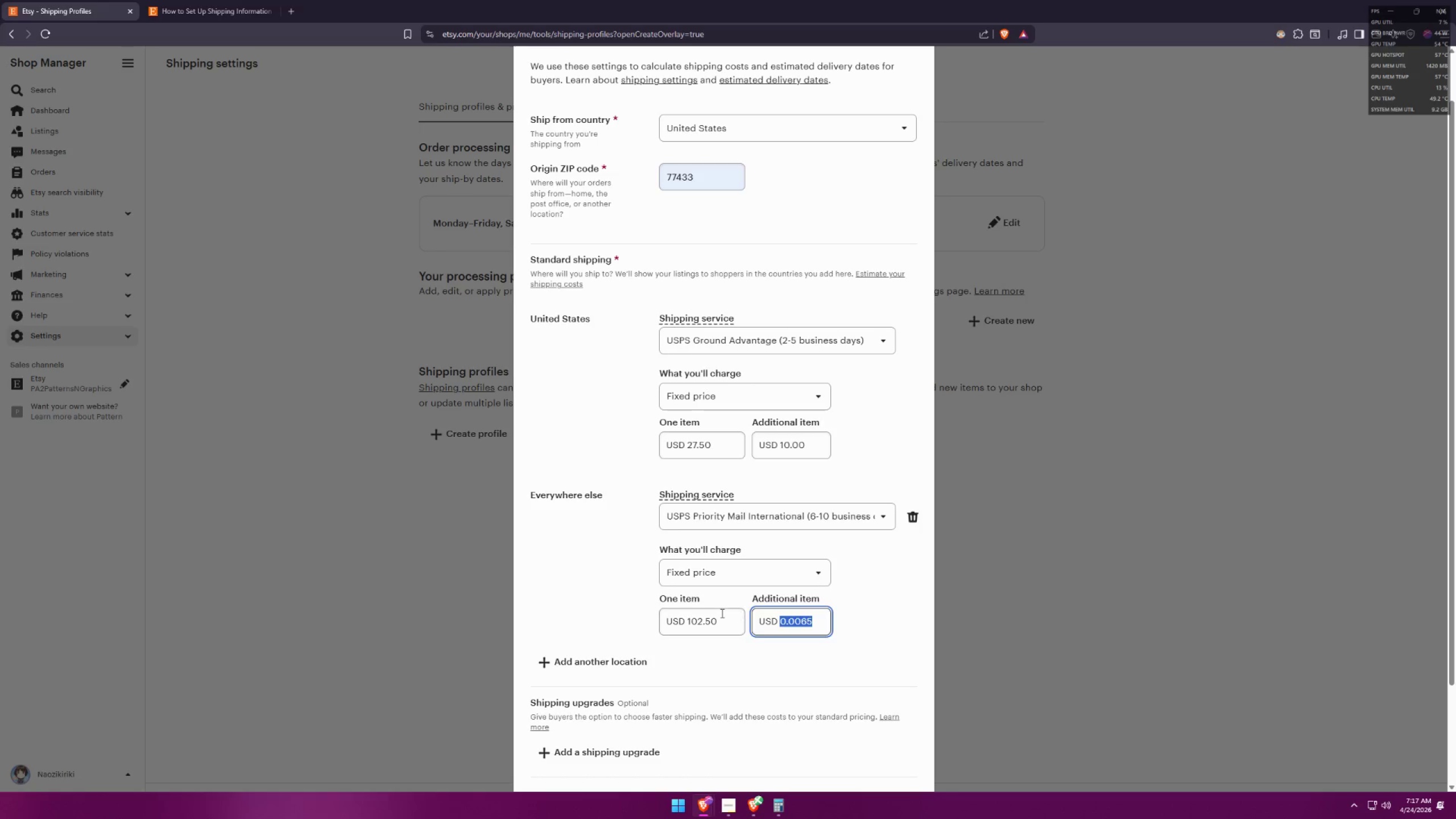 
type(65)
 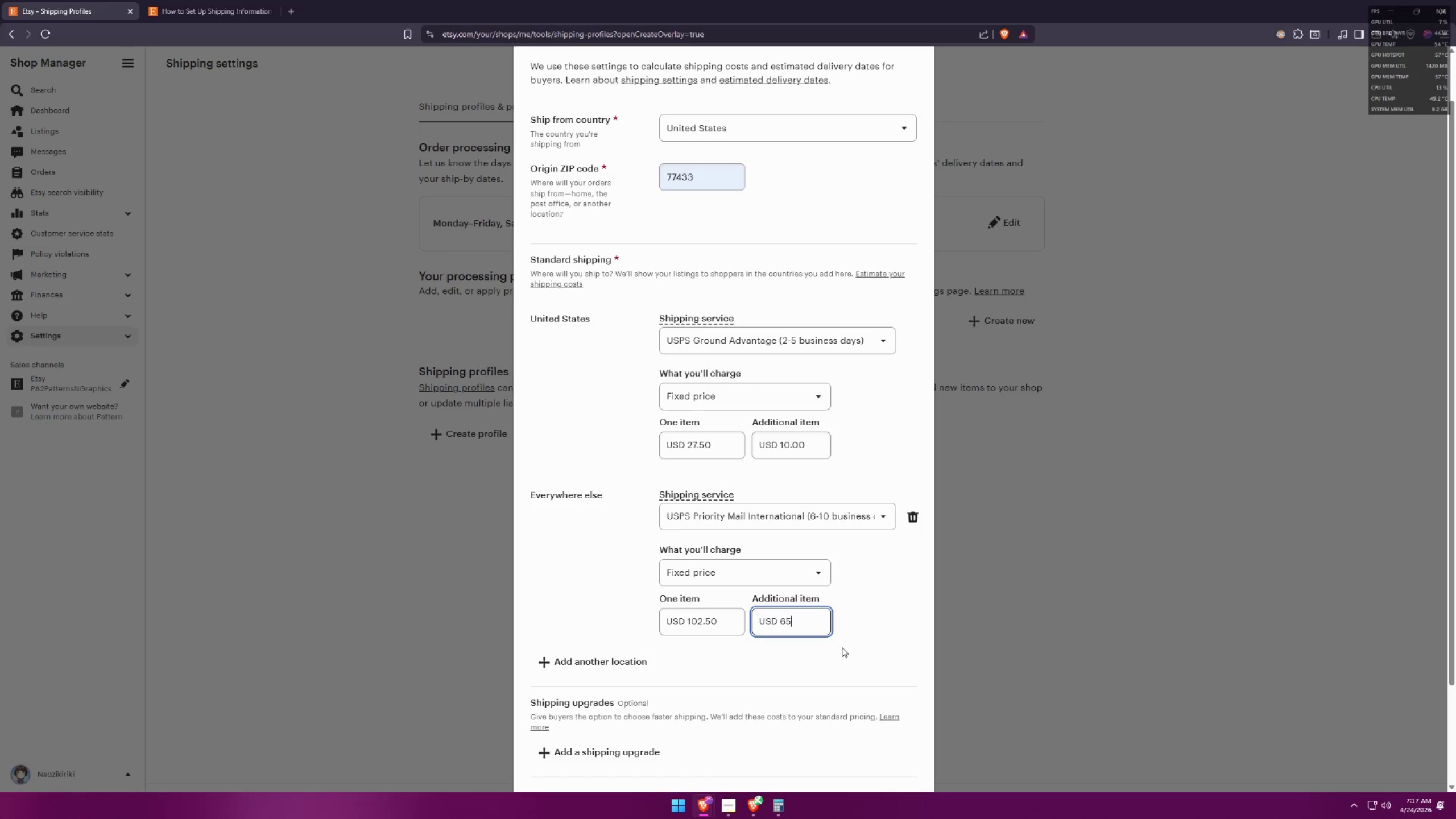 
left_click([851, 644])
 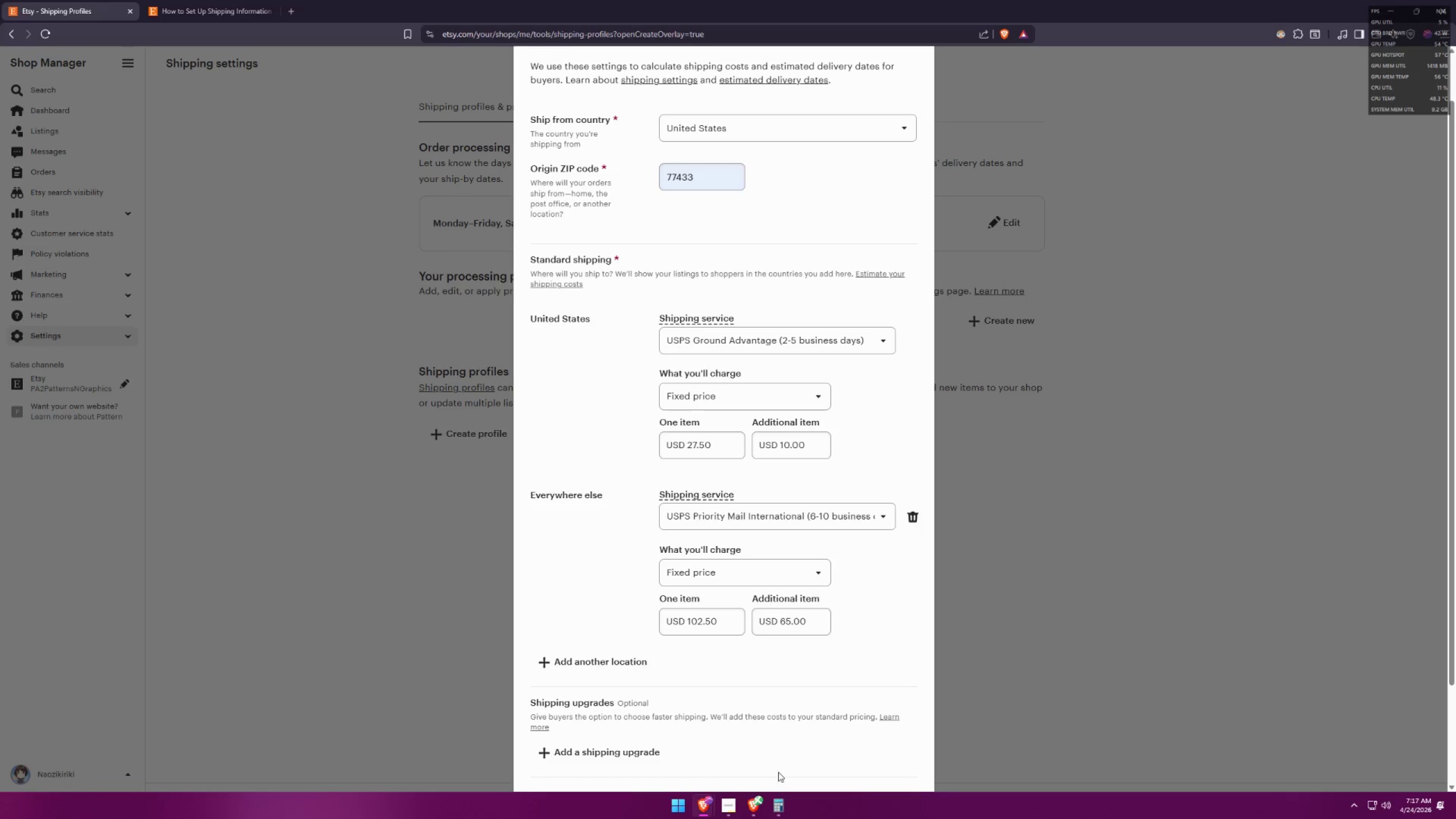 
left_click([783, 816])
 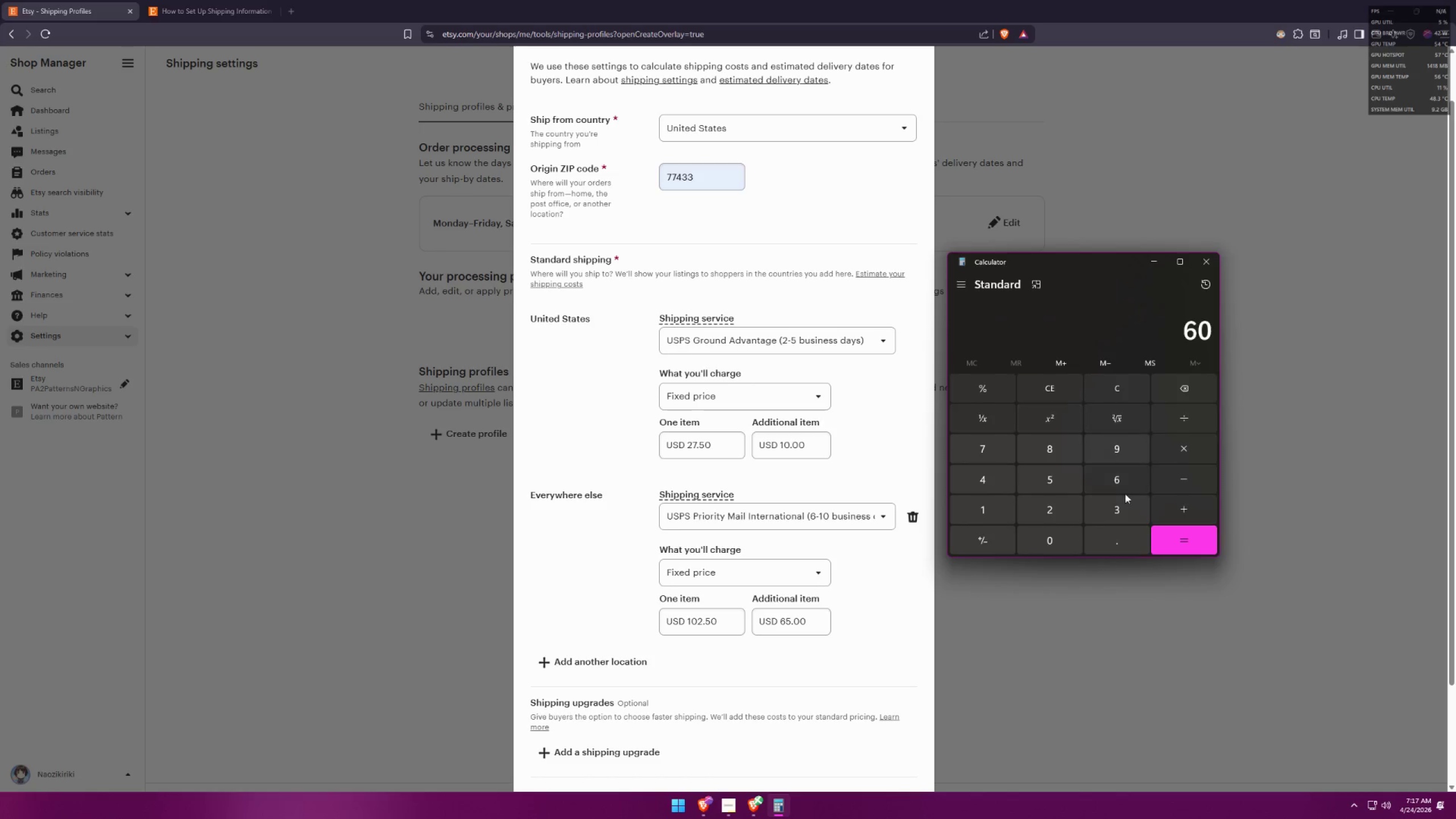 
left_click([1165, 512])
 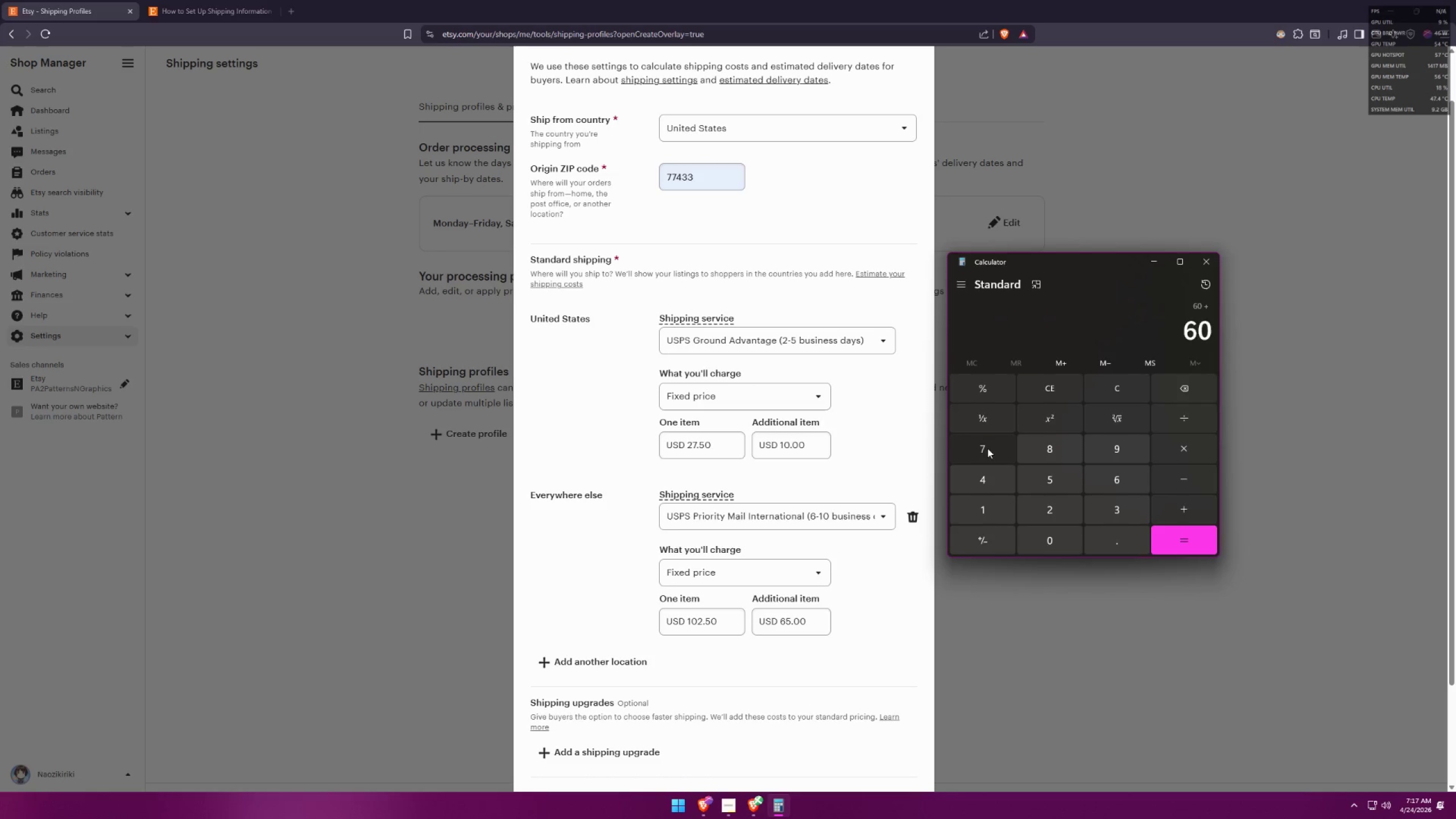 
double_click([1050, 554])
 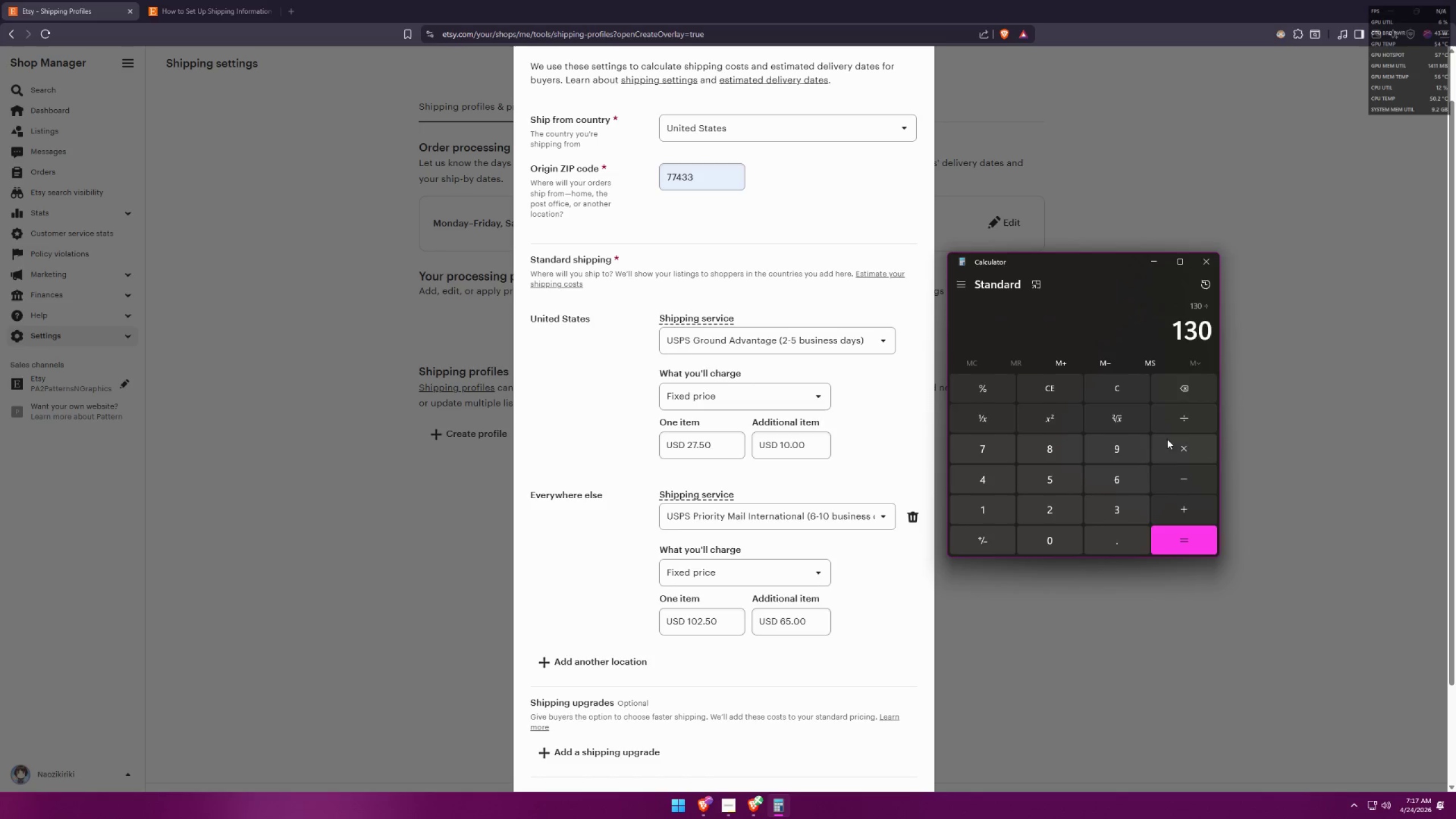 
double_click([1180, 552])
 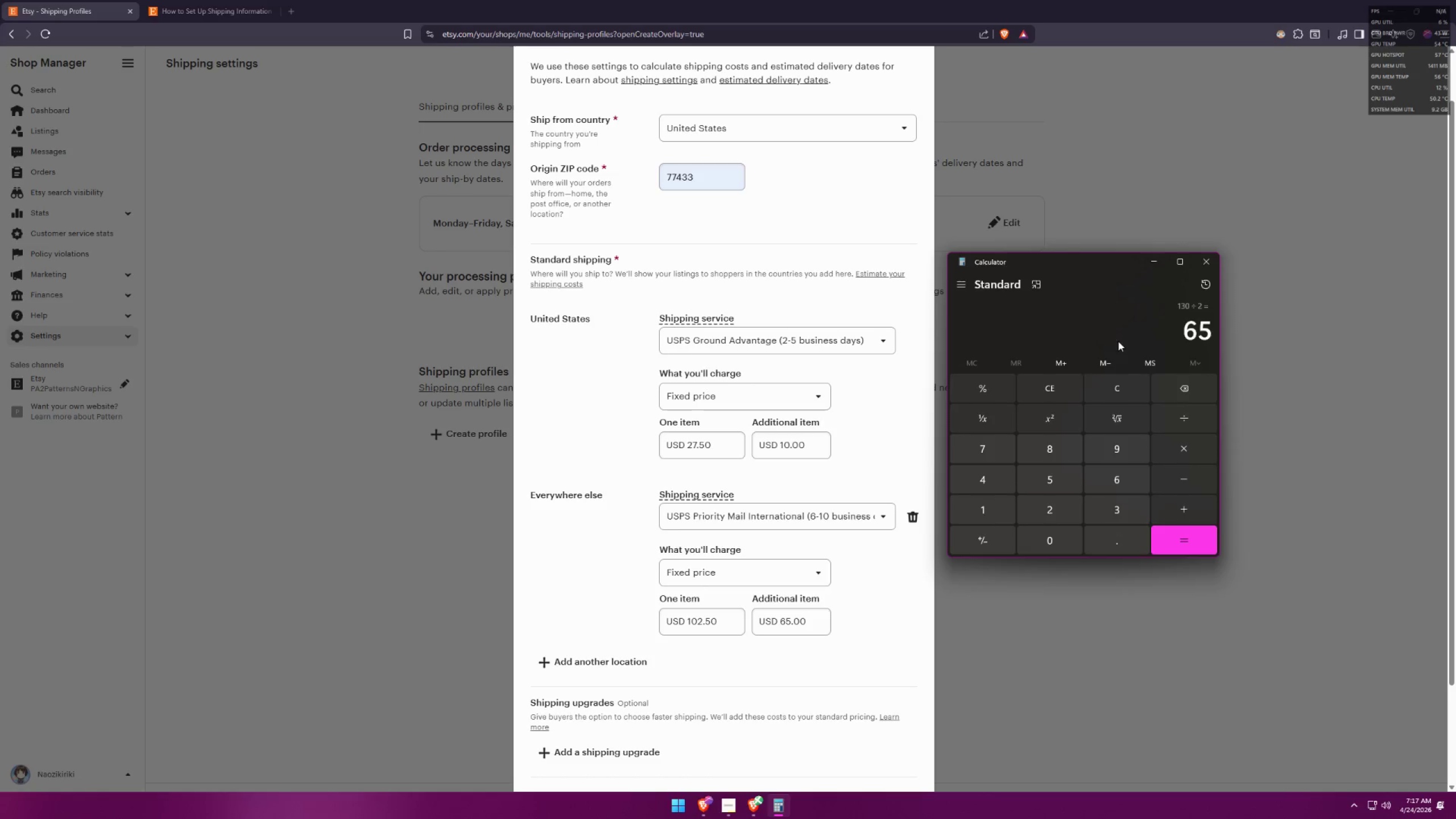 
left_click([1156, 269])
 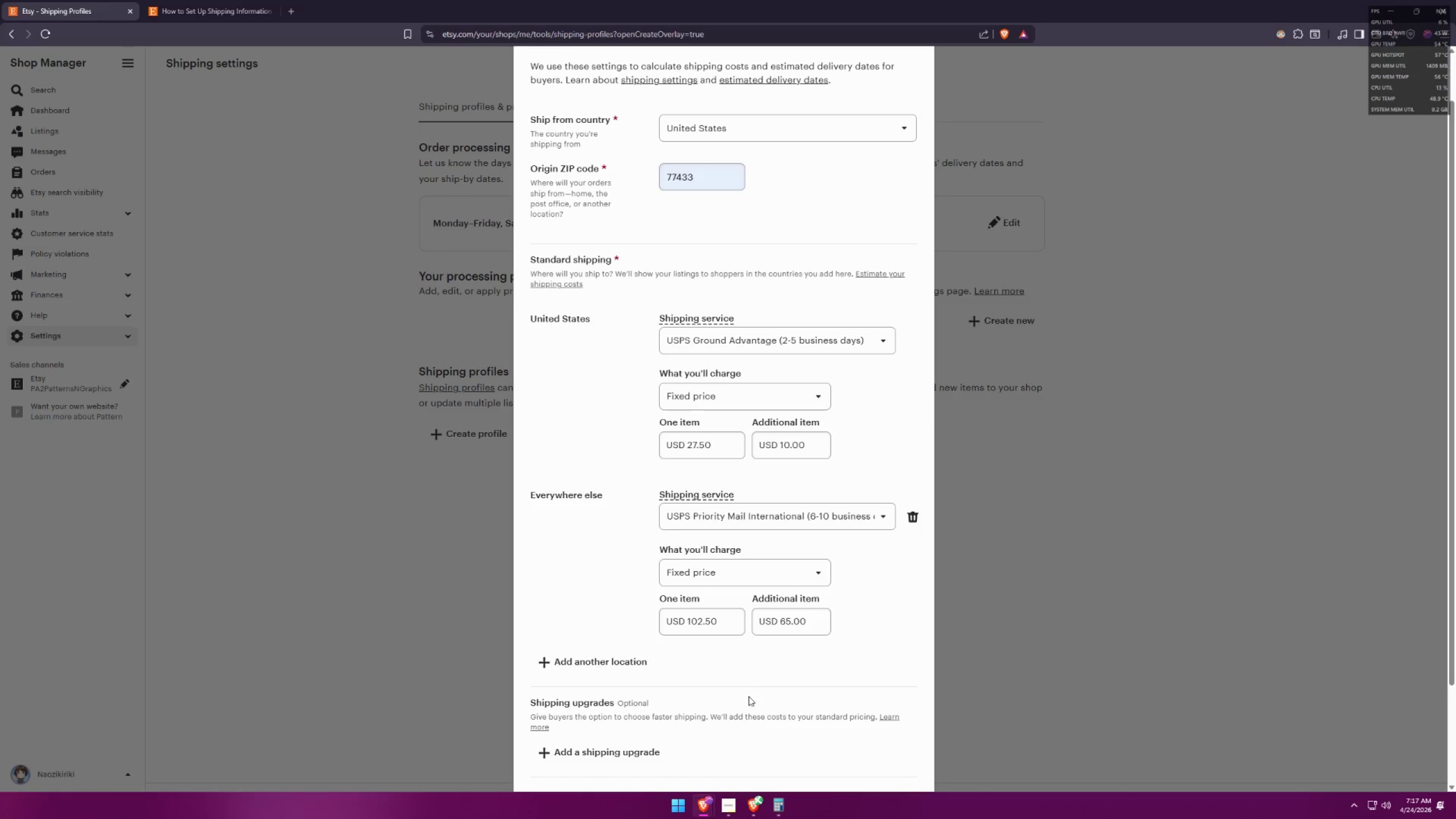 
left_click([742, 688])
 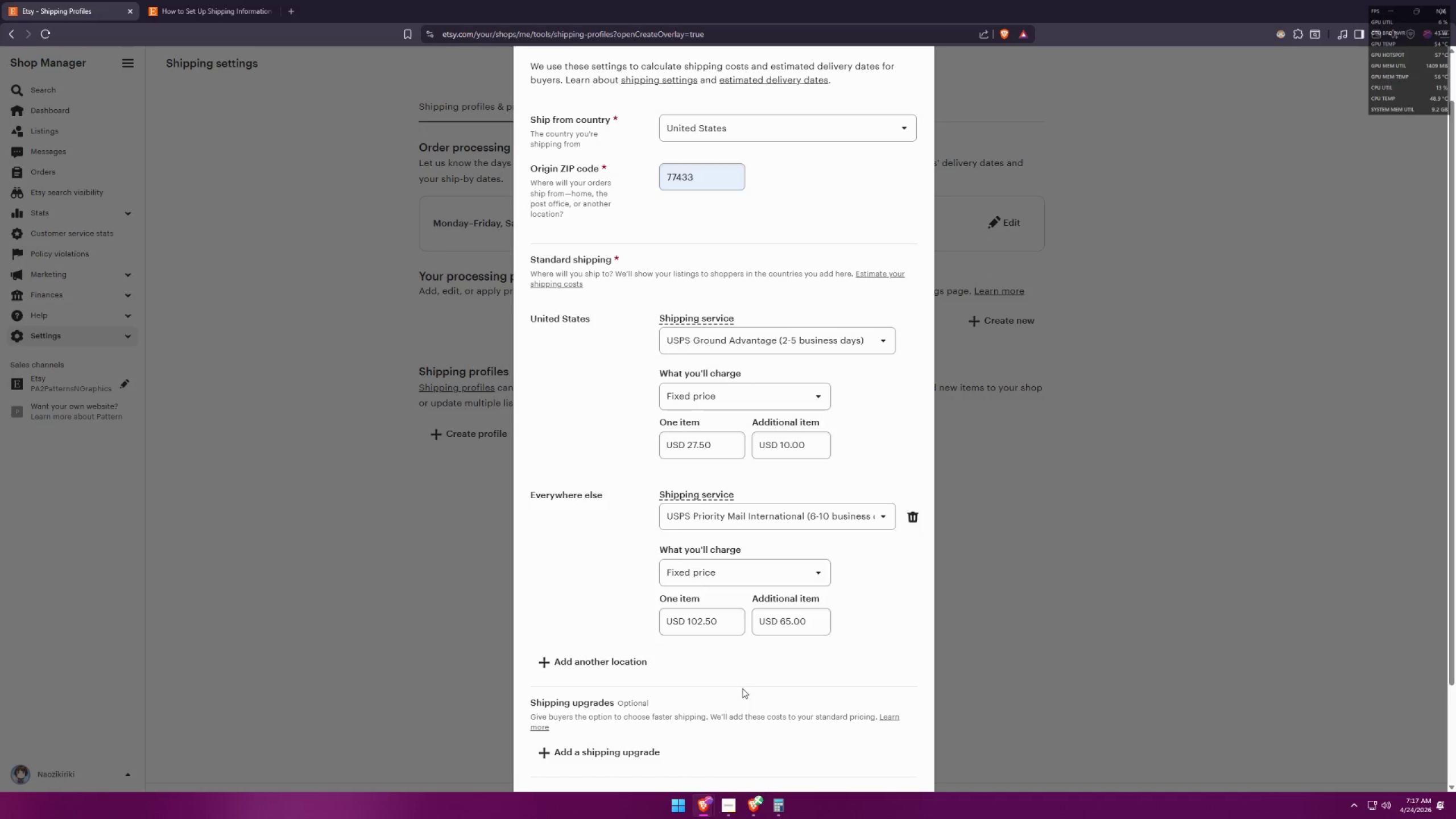 
scroll: coordinate [792, 649], scroll_direction: down, amount: 4.0
 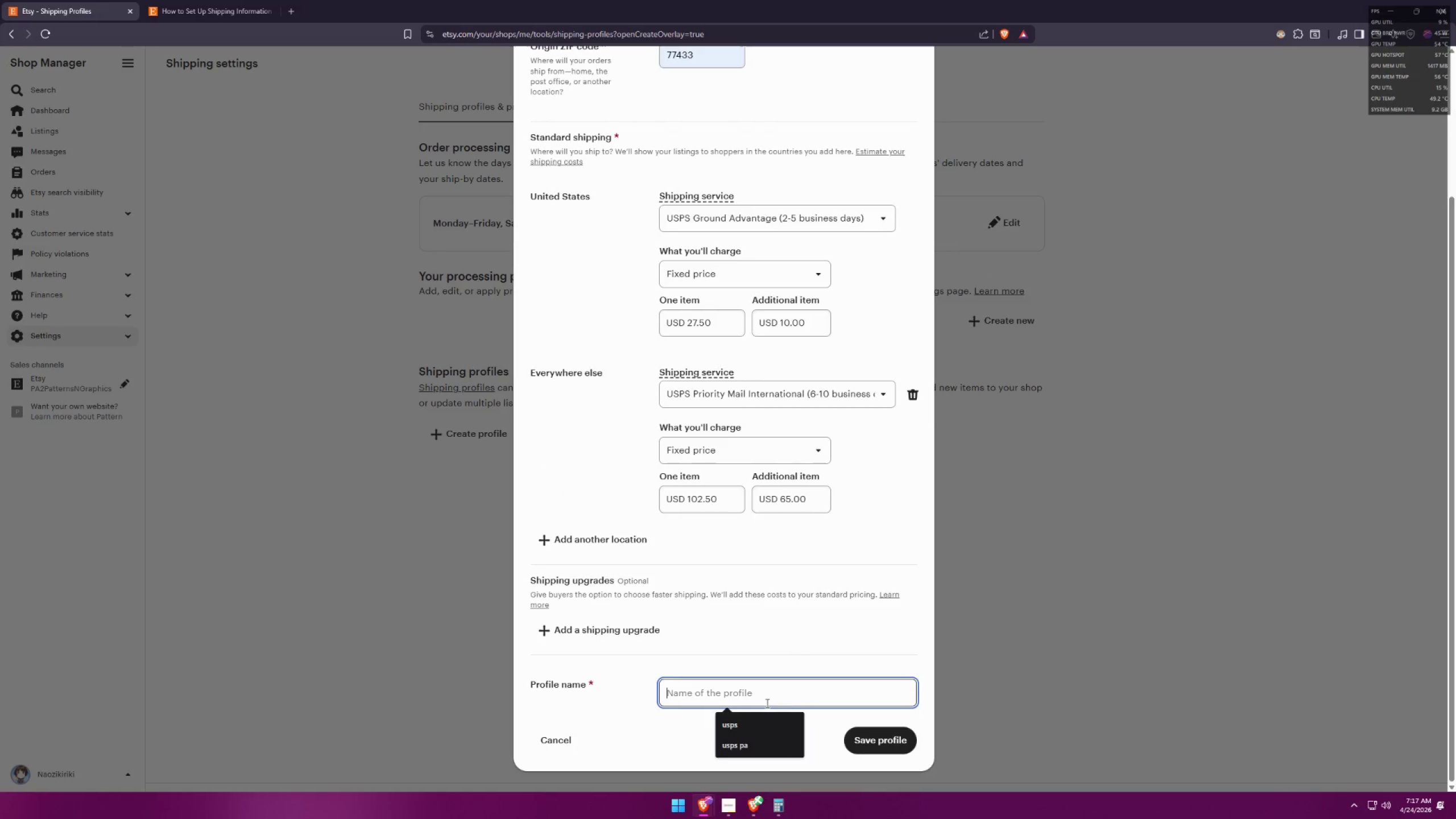 
scroll: coordinate [818, 614], scroll_direction: up, amount: 7.0
 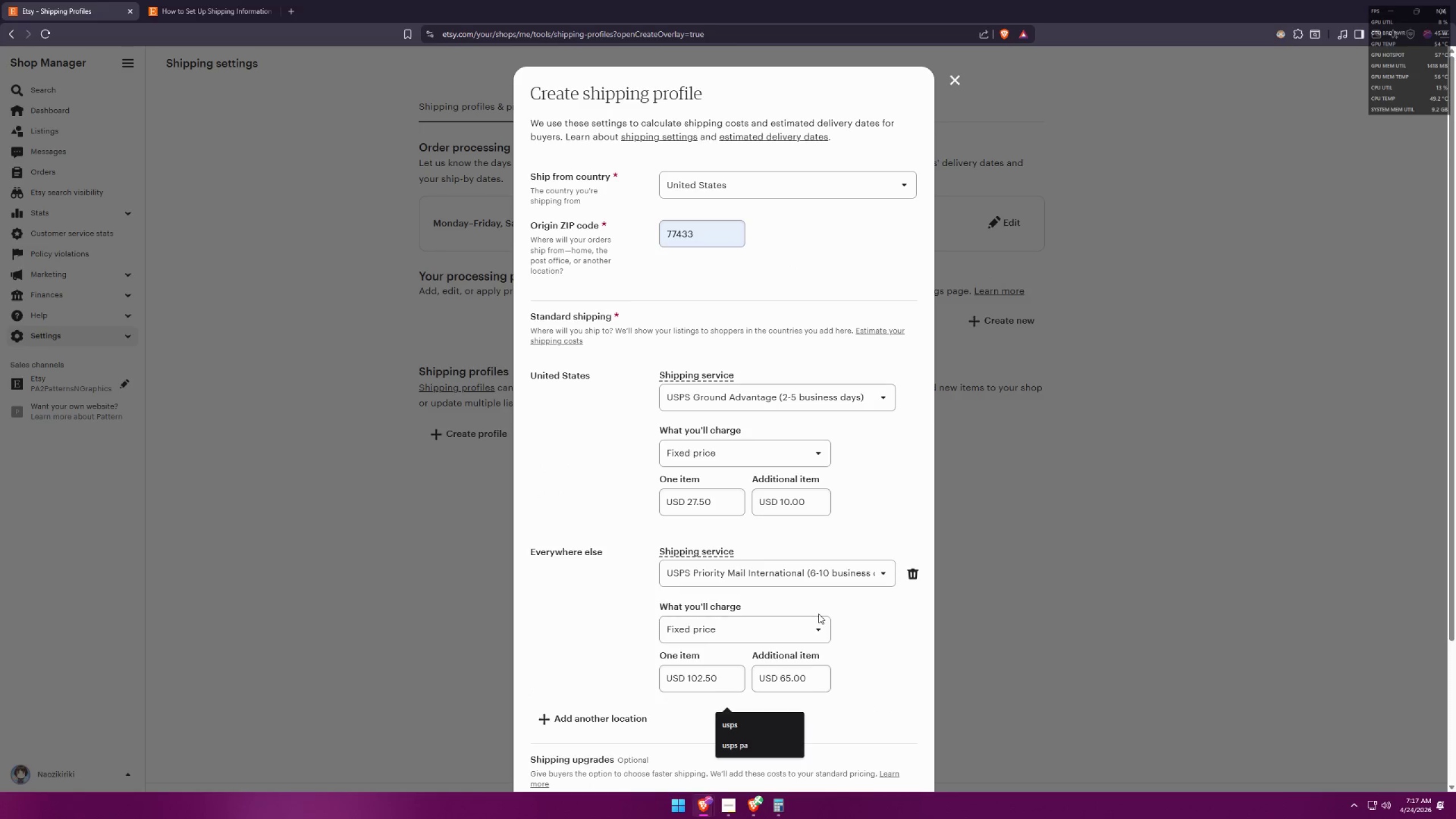 
scroll: coordinate [818, 614], scroll_direction: down, amount: 4.0
 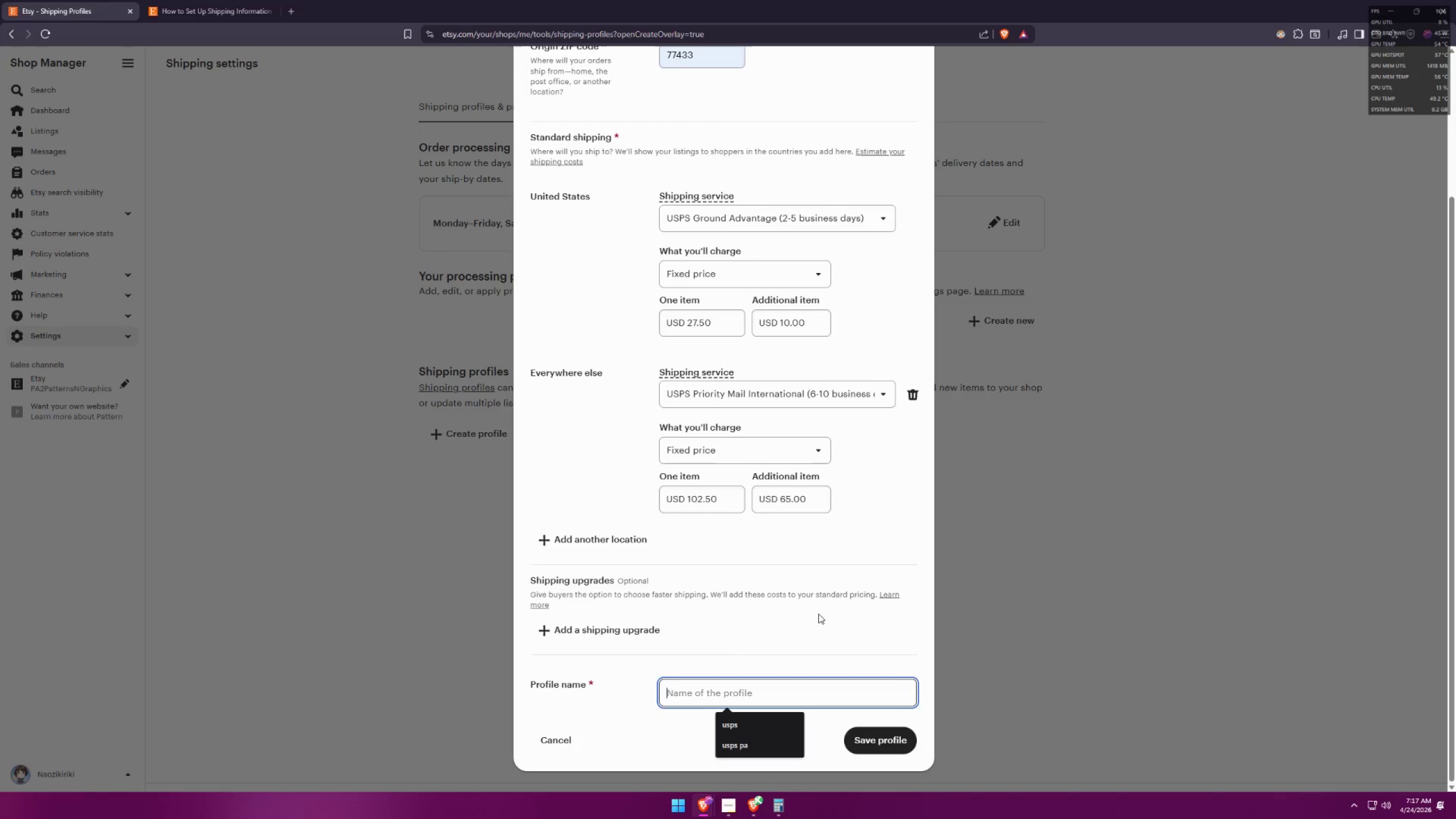 
scroll: coordinate [819, 613], scroll_direction: up, amount: 1.0
 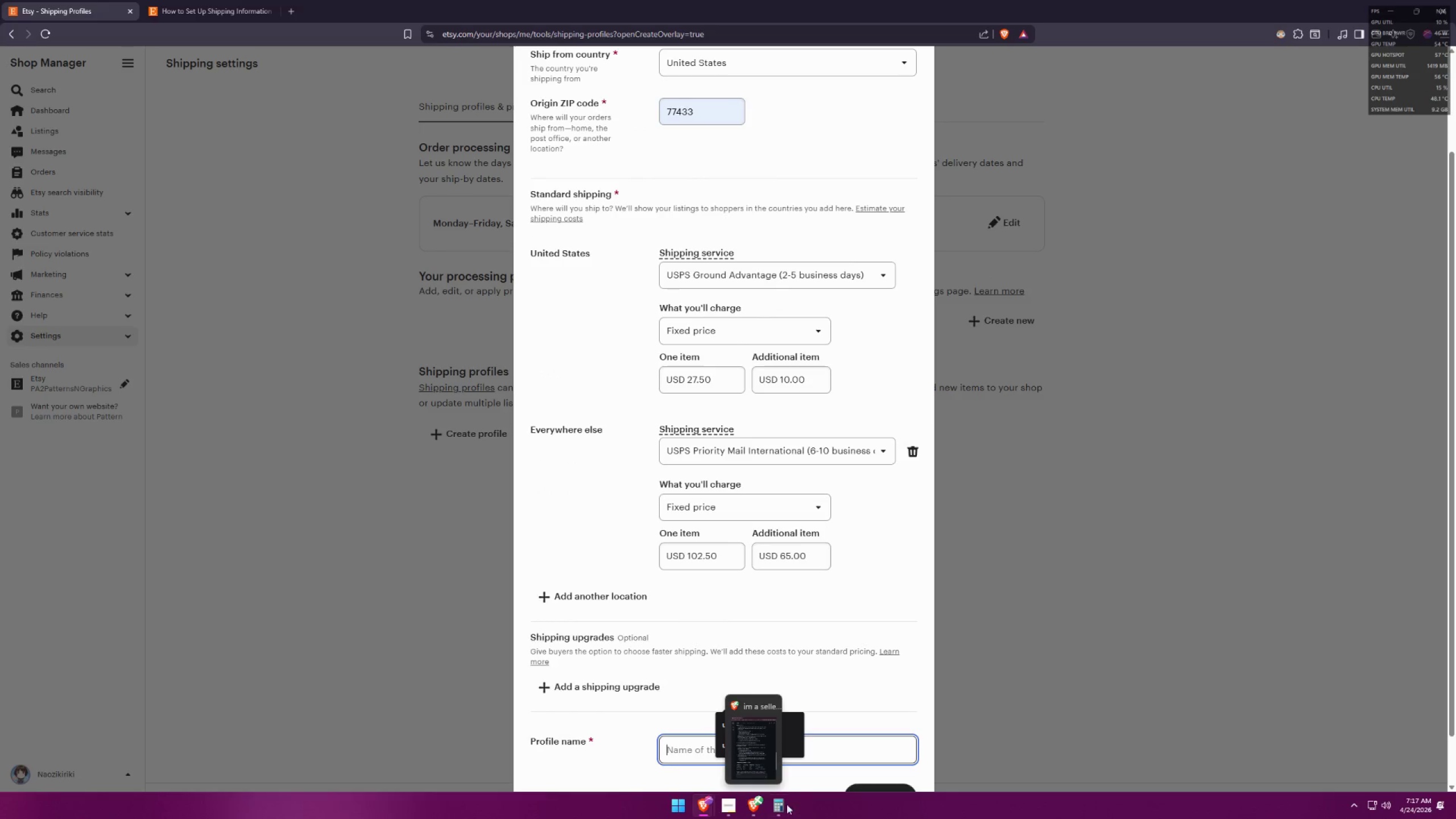 
left_click([761, 807])
 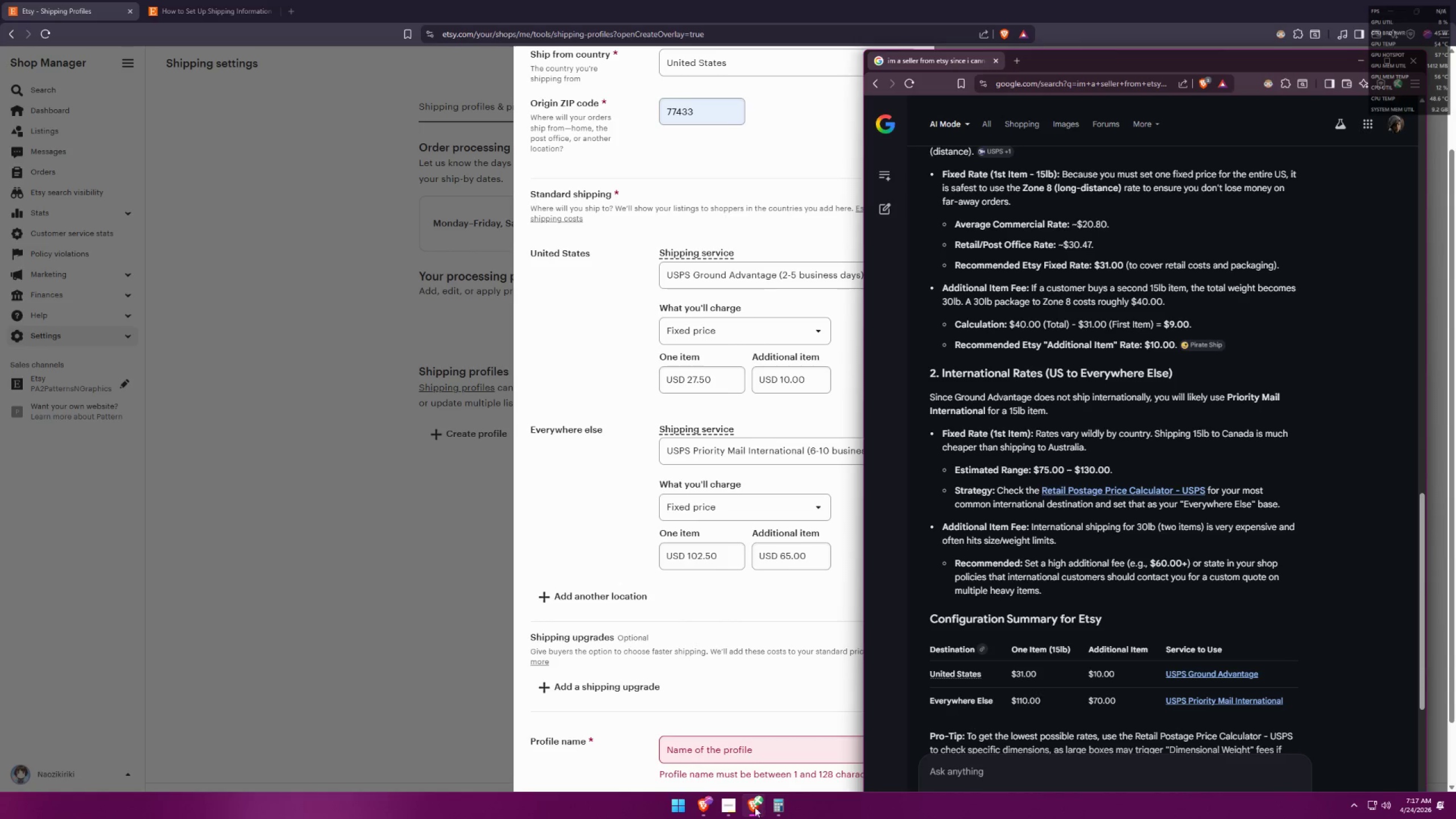 
left_click([726, 808])